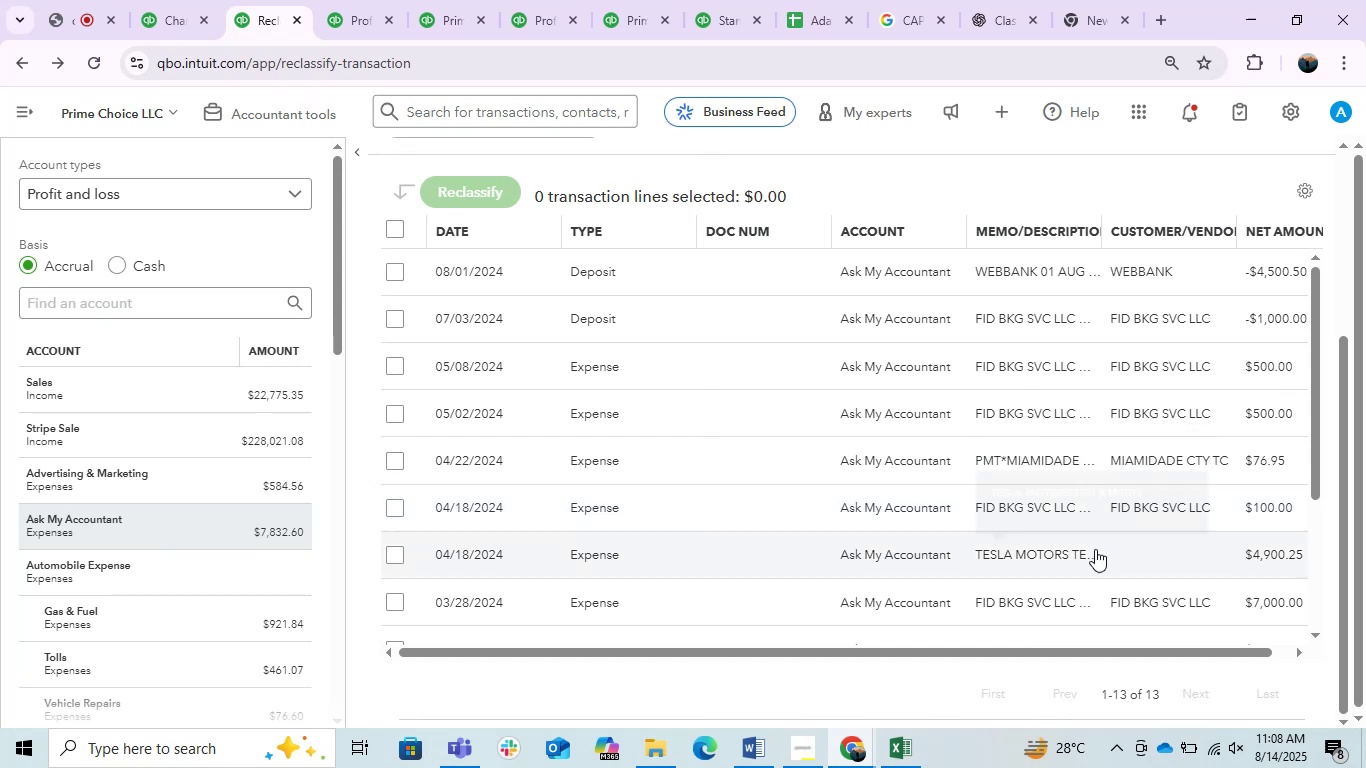 
scroll: coordinate [1009, 564], scroll_direction: up, amount: 1.0
 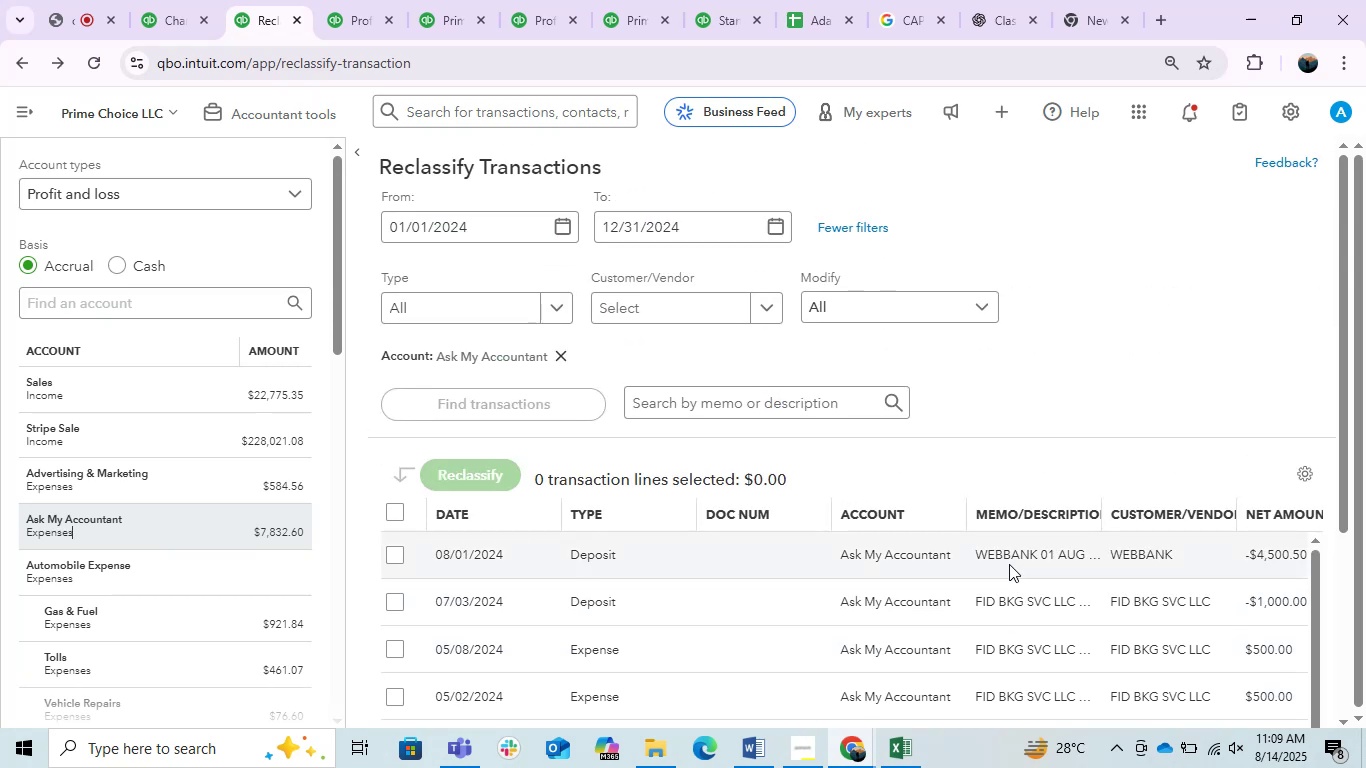 
scroll: coordinate [1027, 459], scroll_direction: down, amount: 5.0
 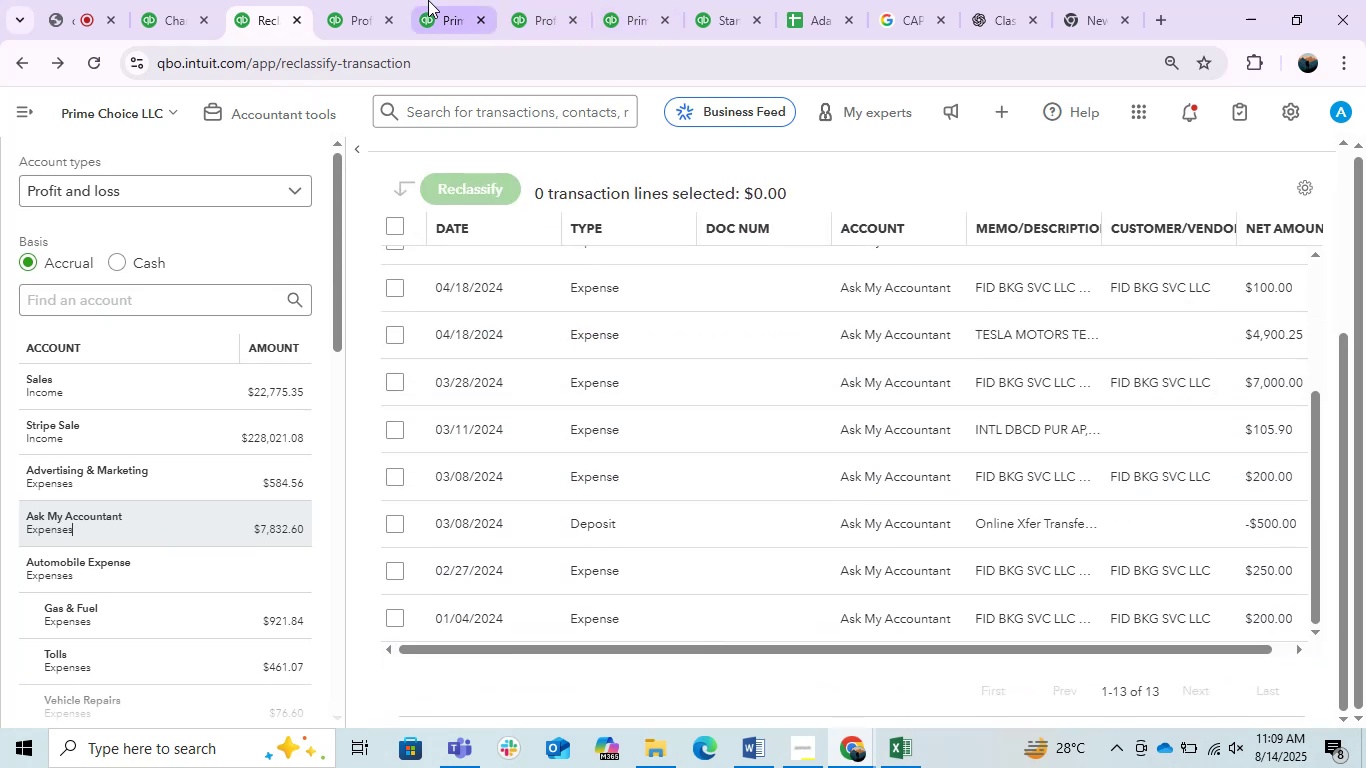 
left_click([354, 0])
 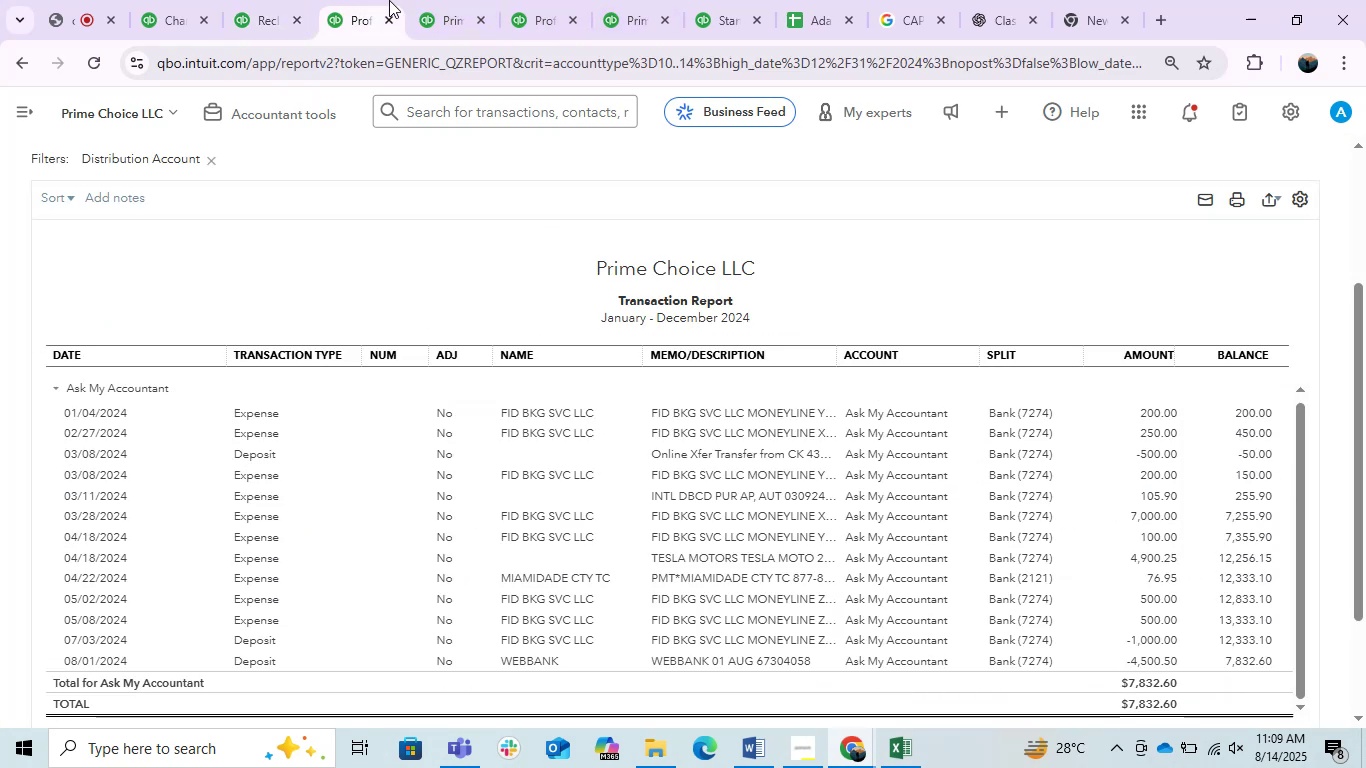 
mouse_move([422, 20])
 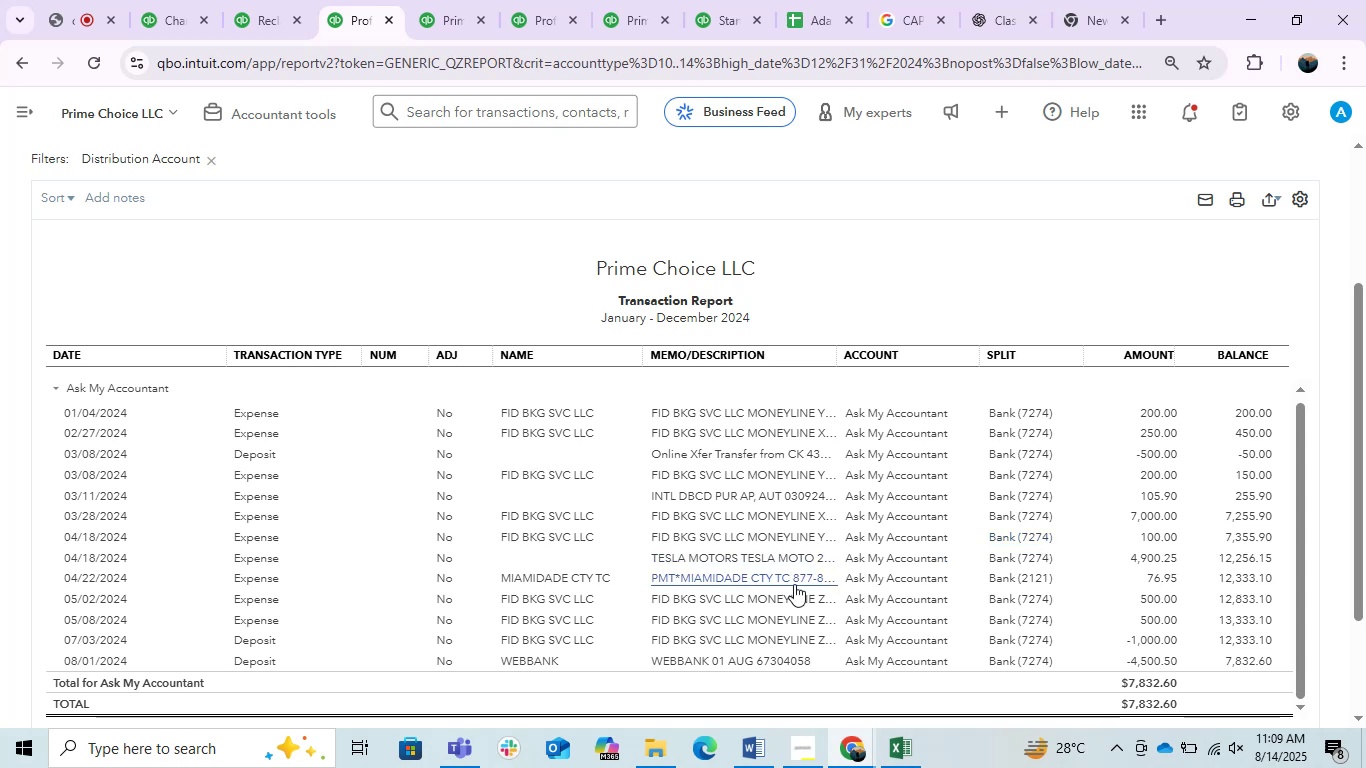 
wait(34.71)
 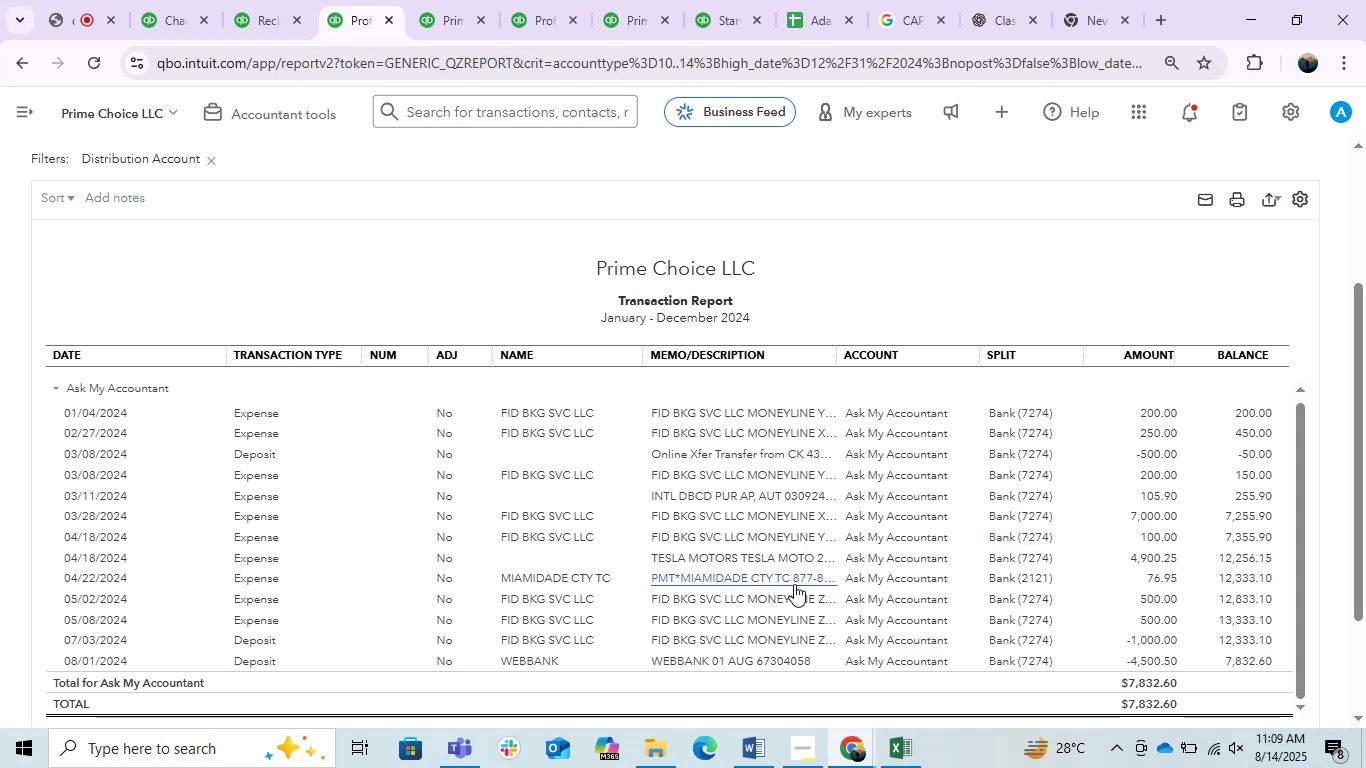 
left_click([732, 584])
 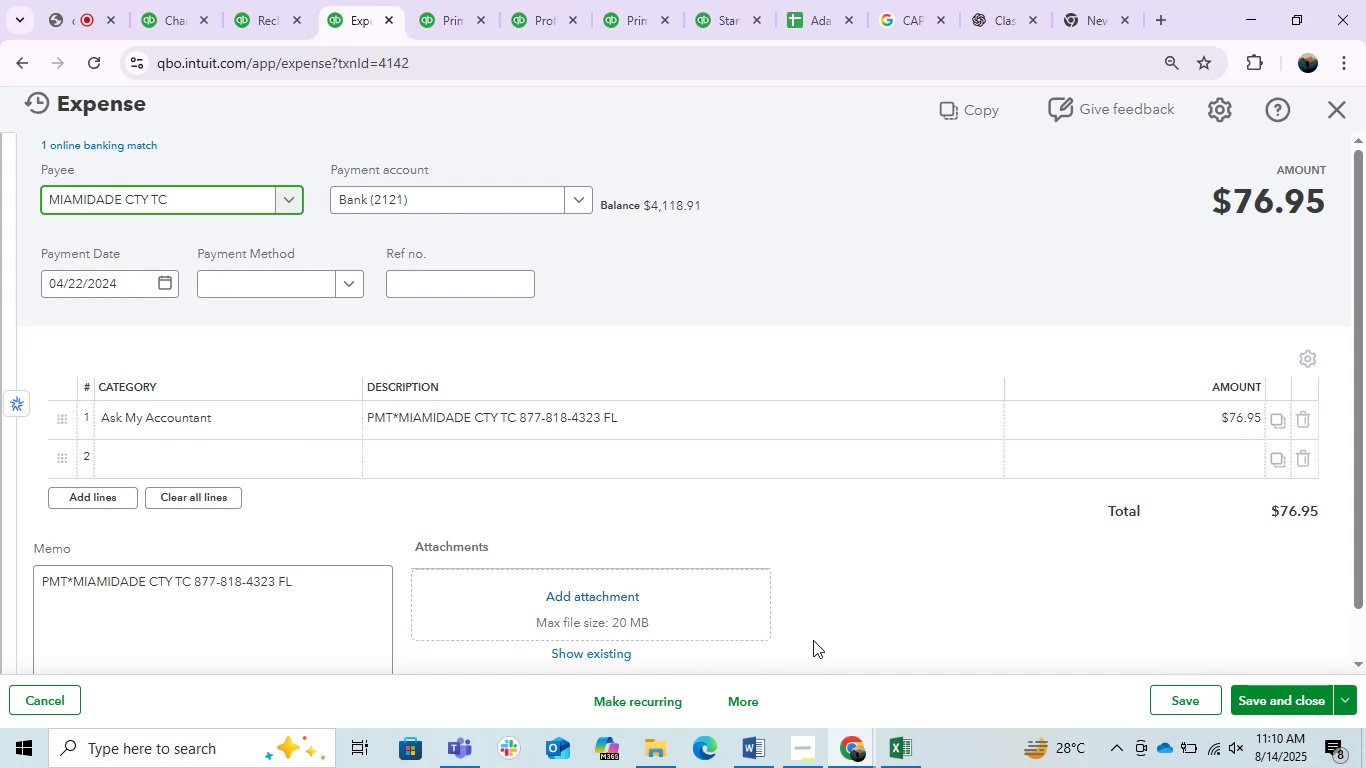 
wait(41.33)
 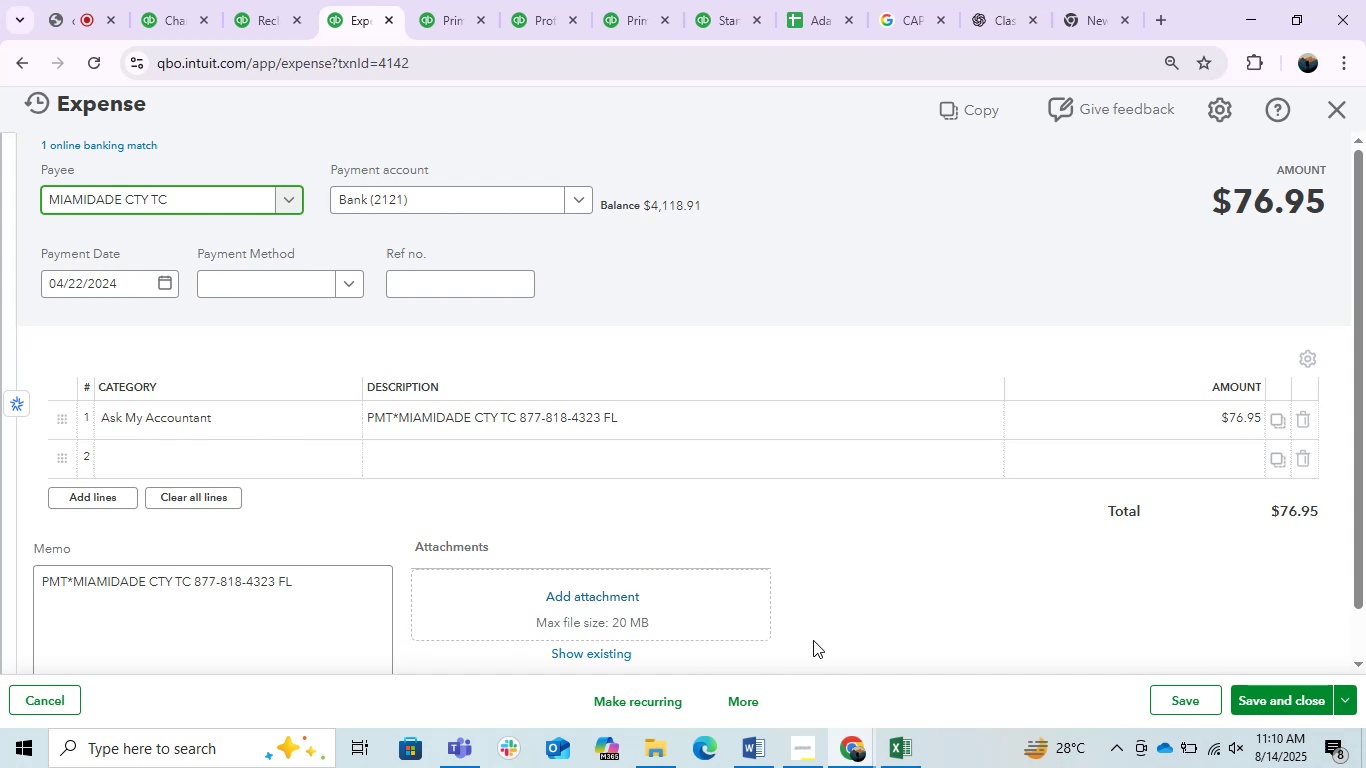 
left_click([875, 287])
 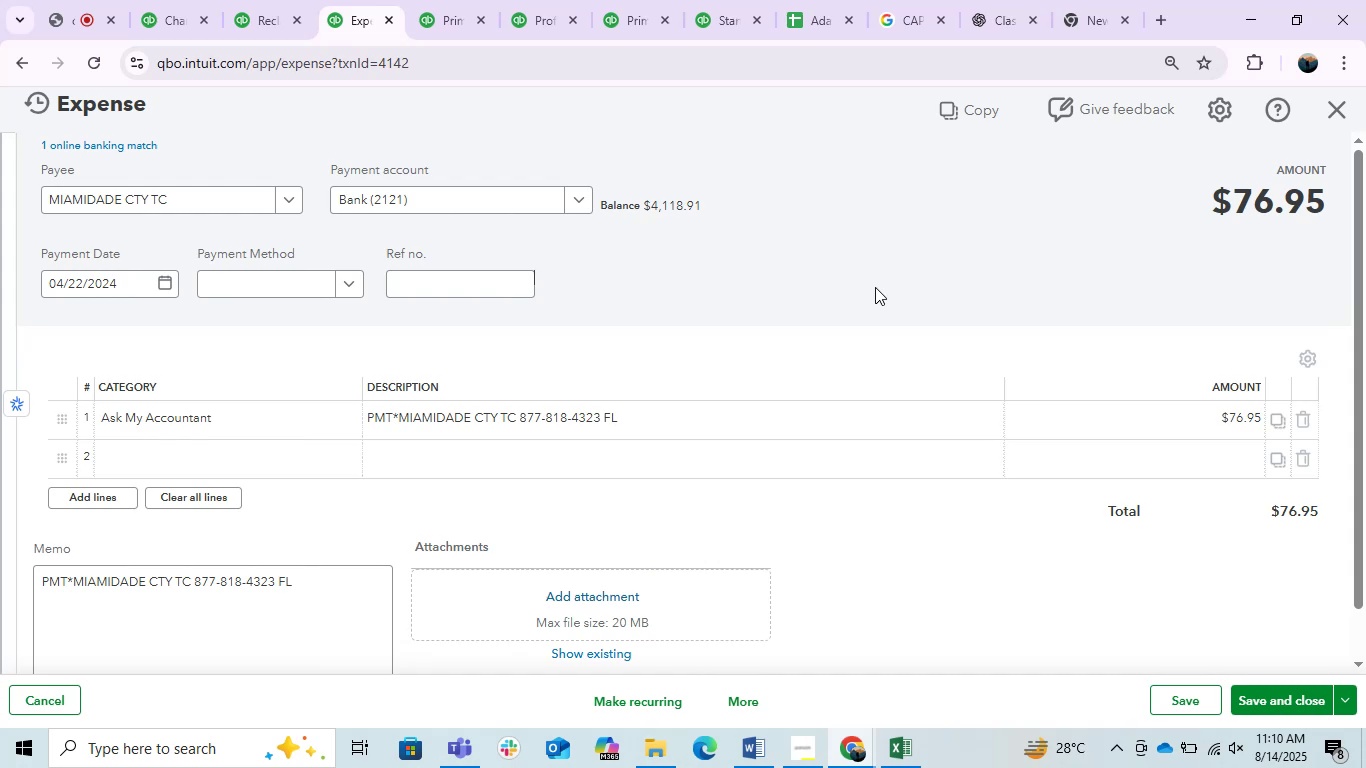 
wait(31.73)
 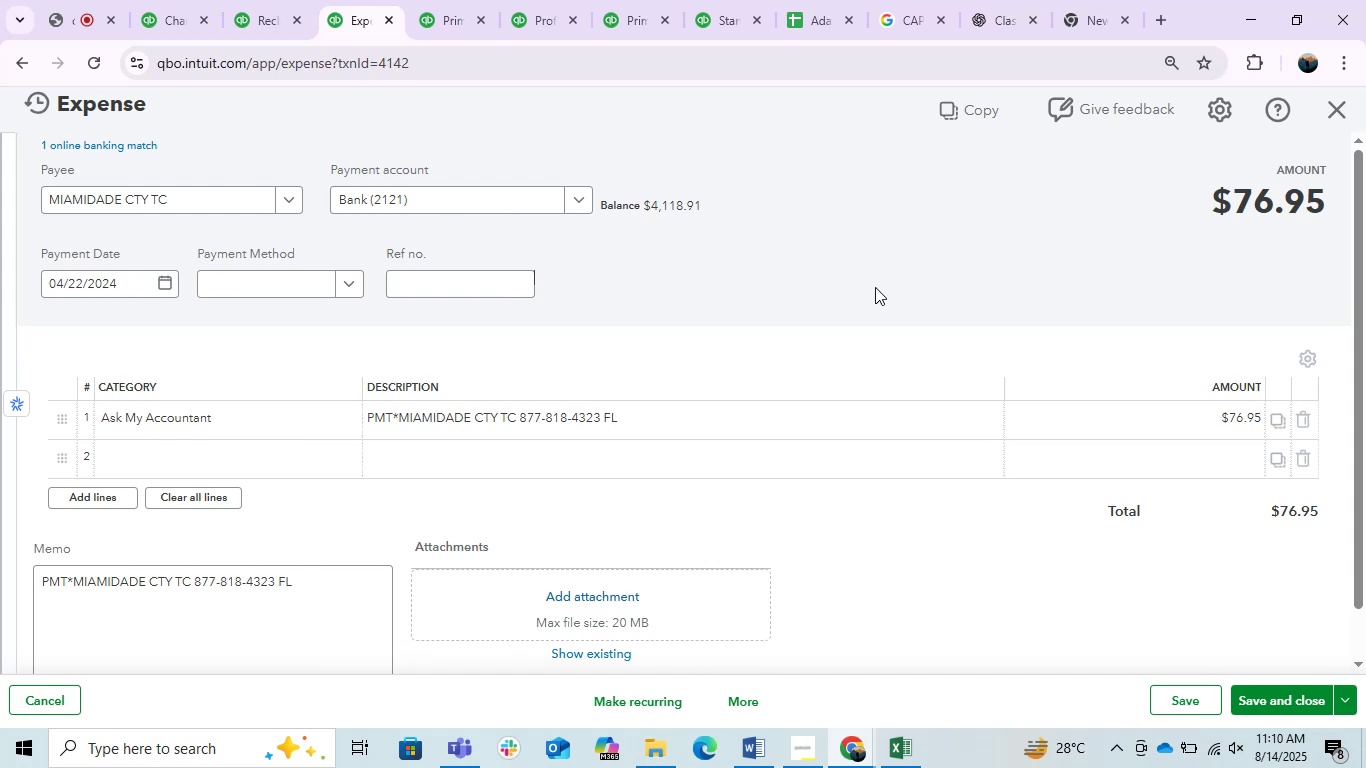 
left_click([270, 428])
 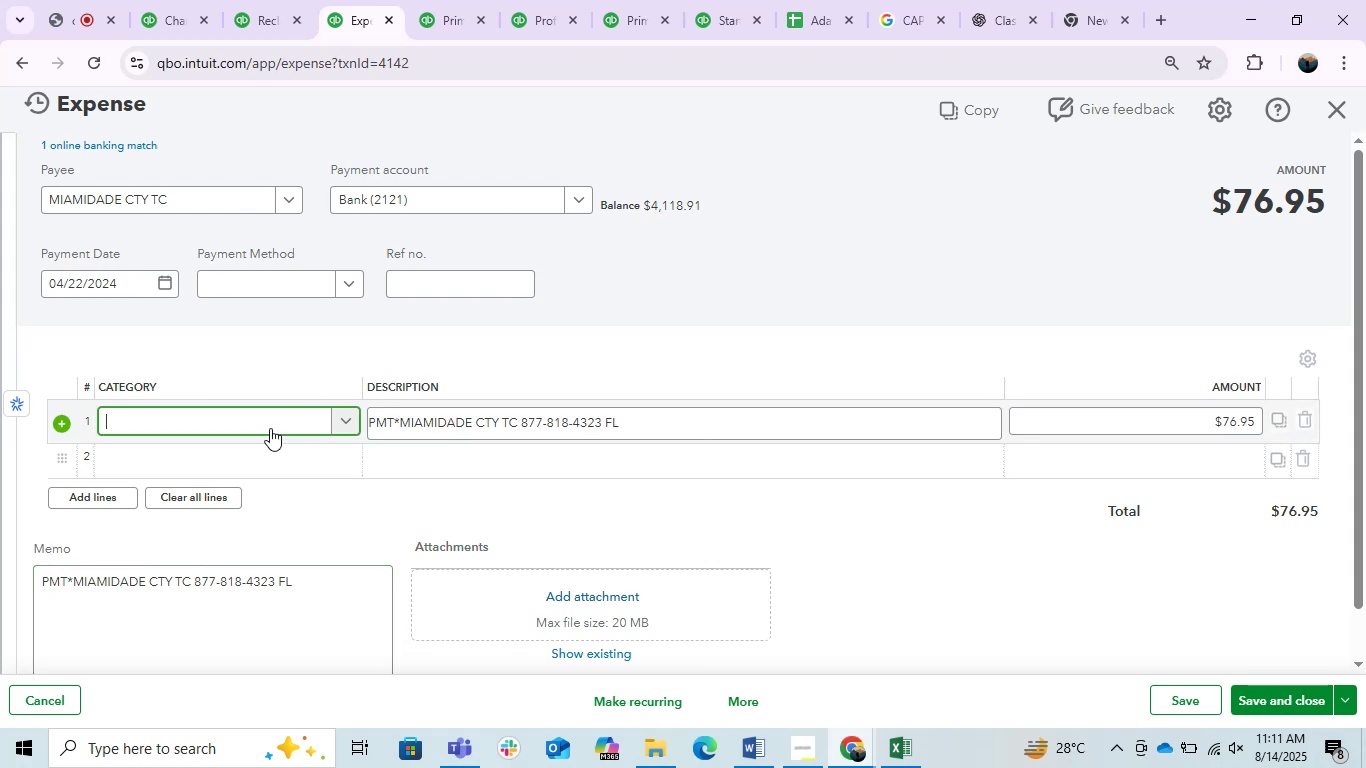 
left_click([270, 428])
 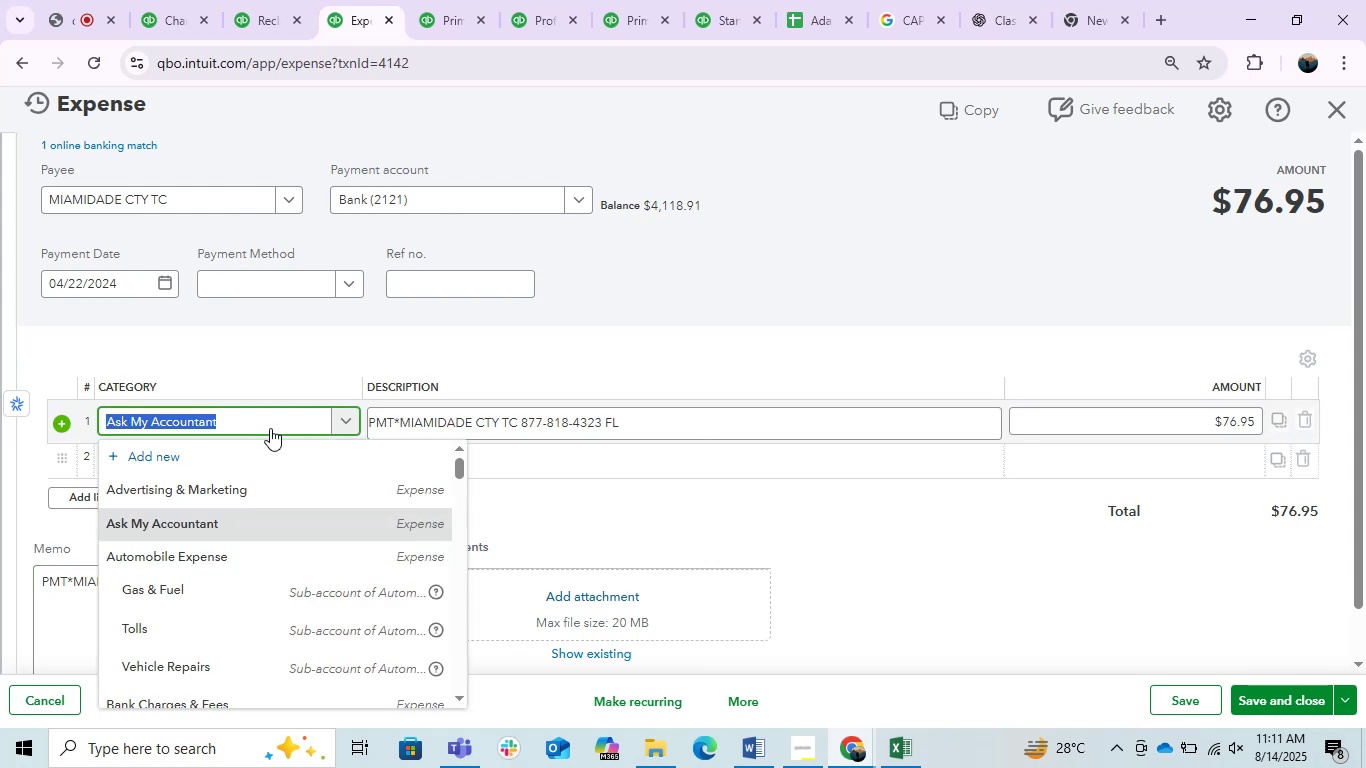 
type(Reim)
 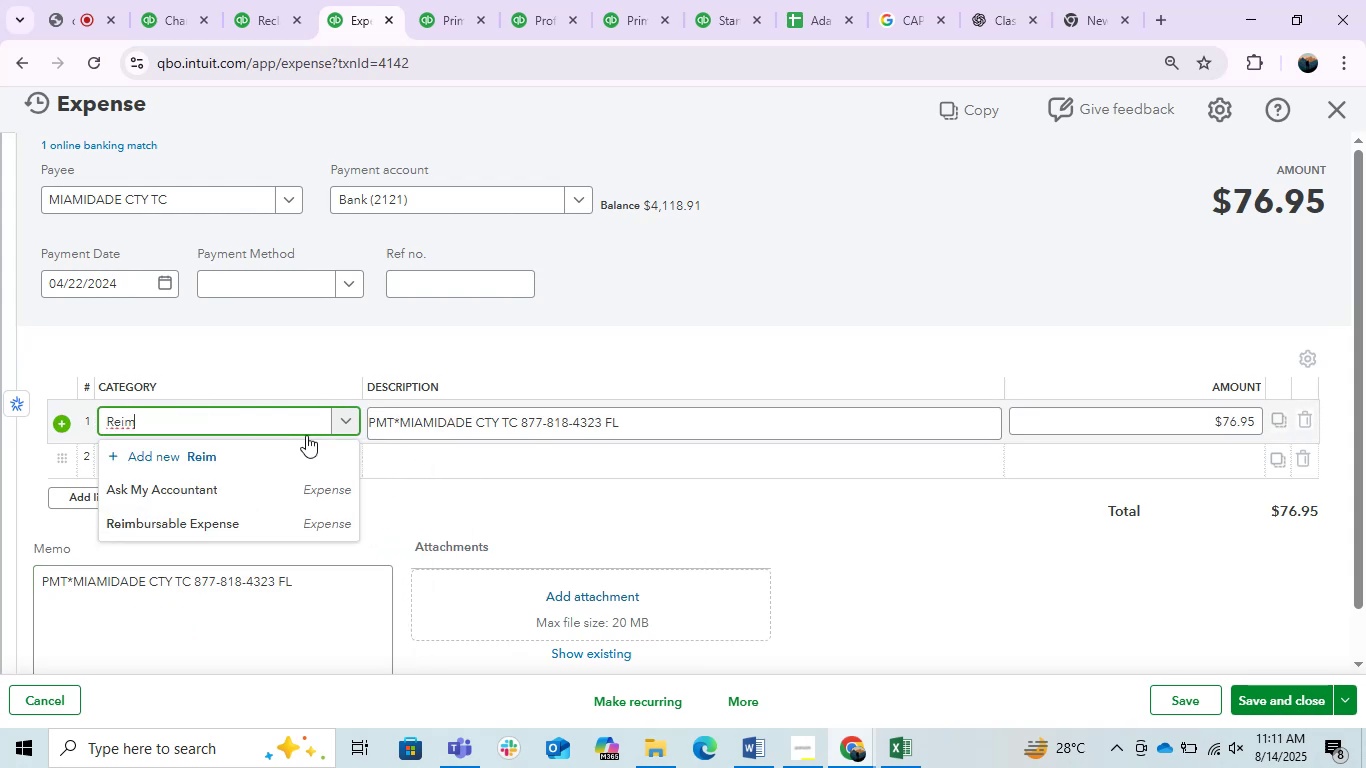 
left_click([249, 506])
 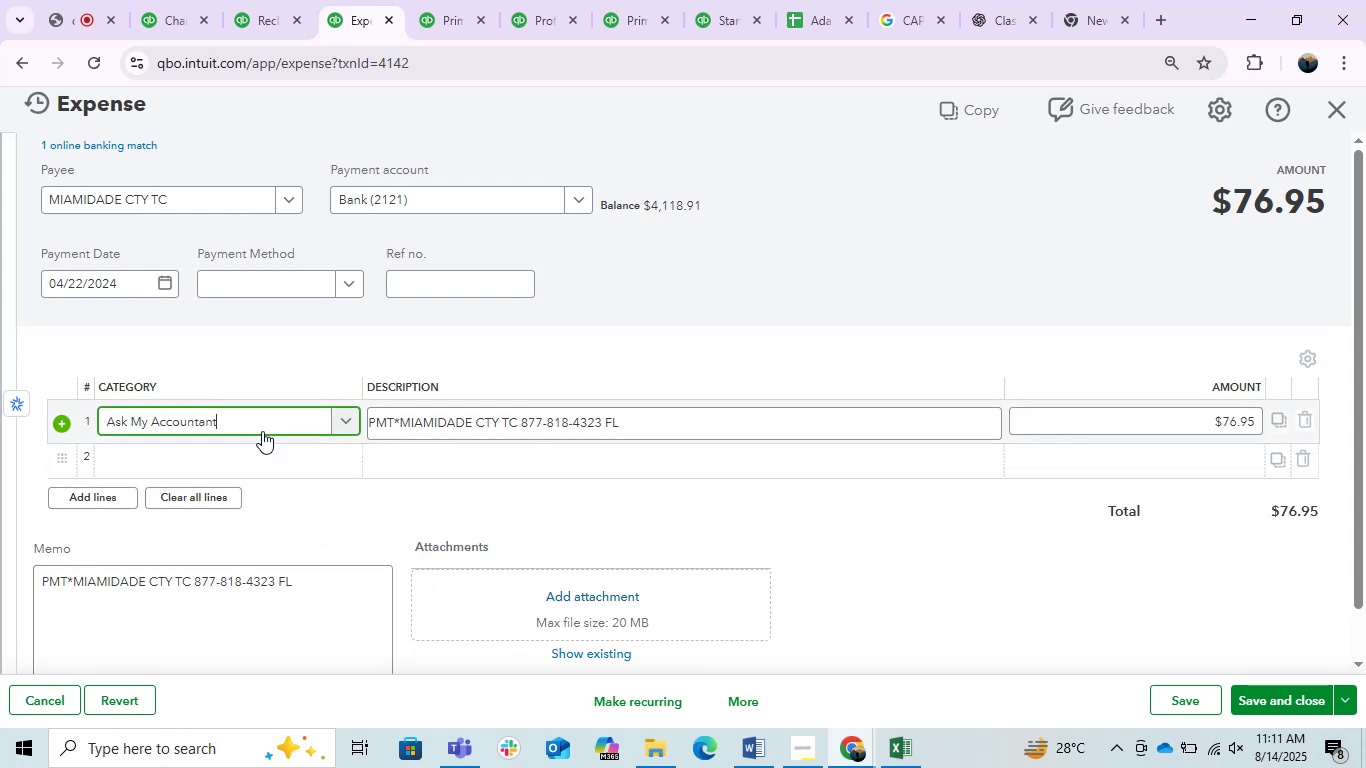 
left_click([269, 408])
 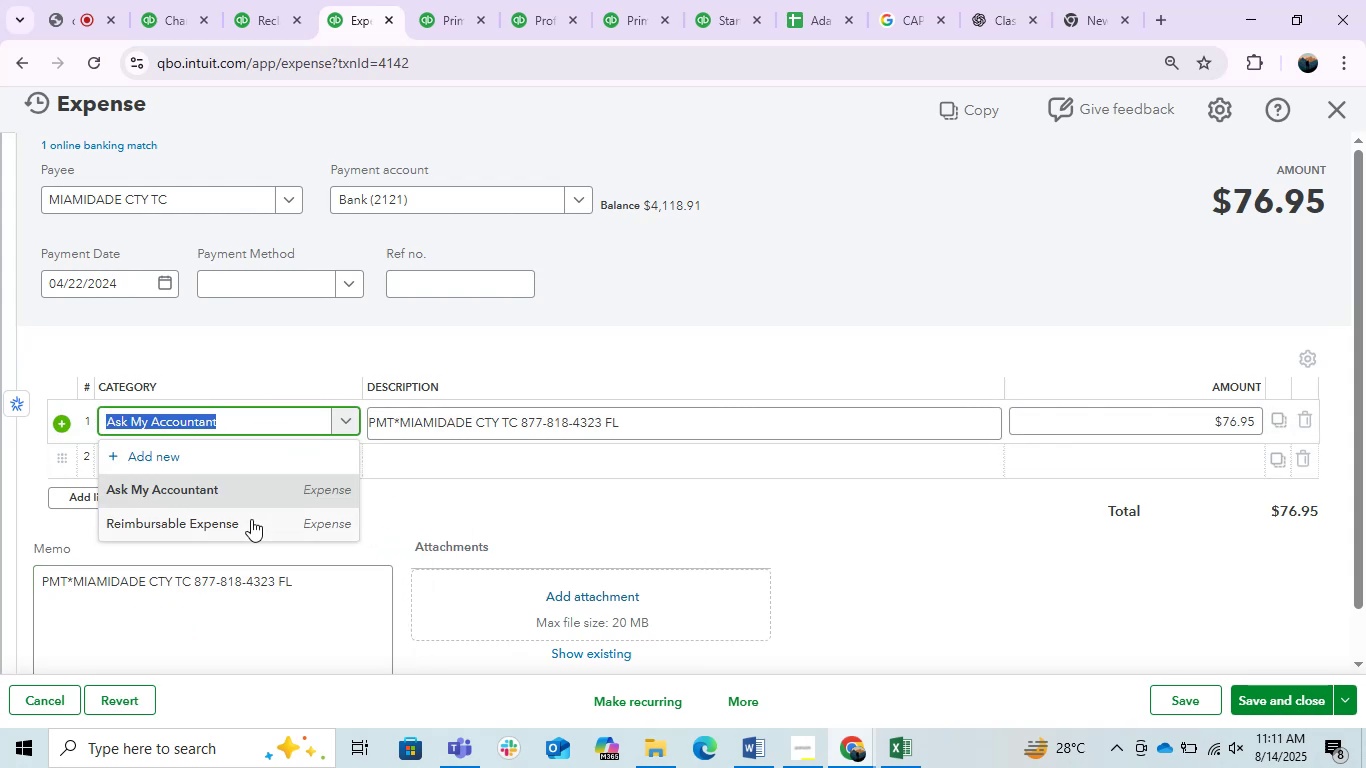 
left_click([250, 519])
 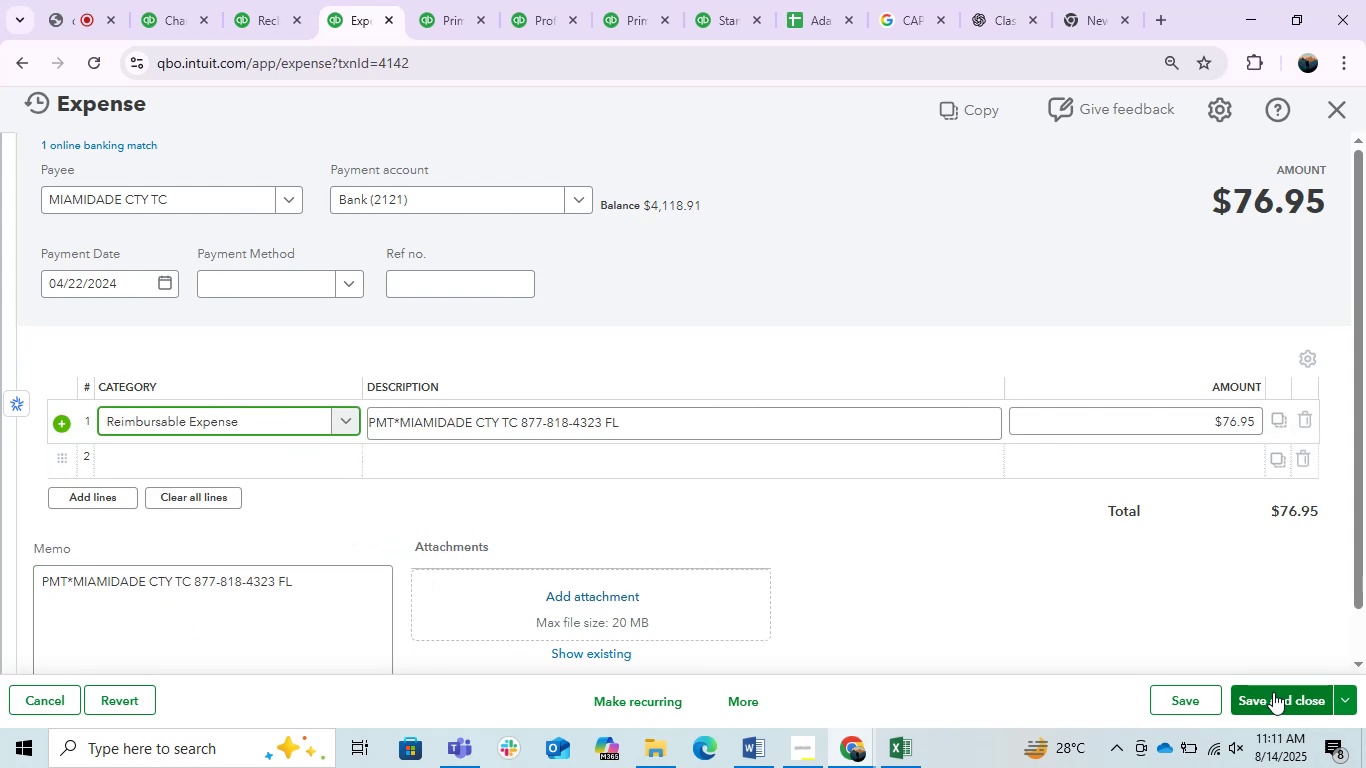 
left_click([1272, 692])
 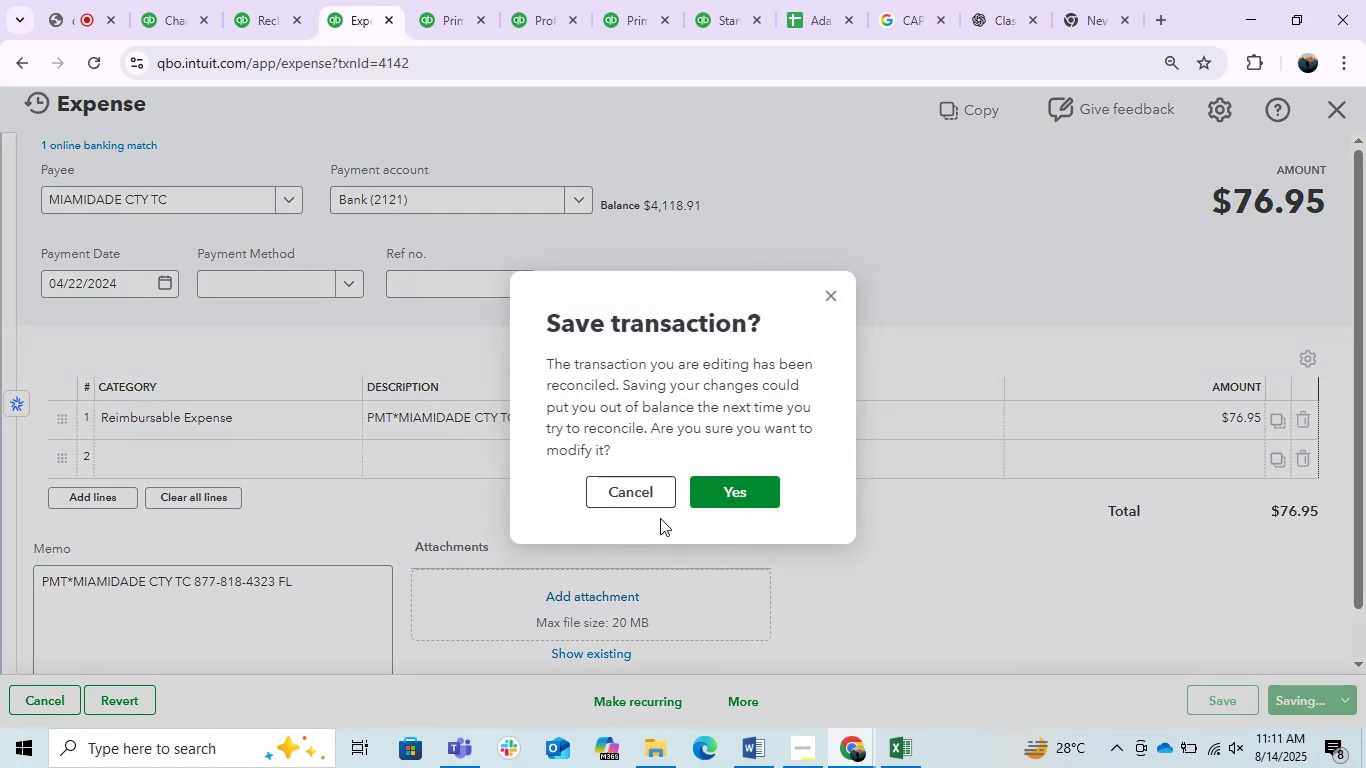 
left_click([746, 503])
 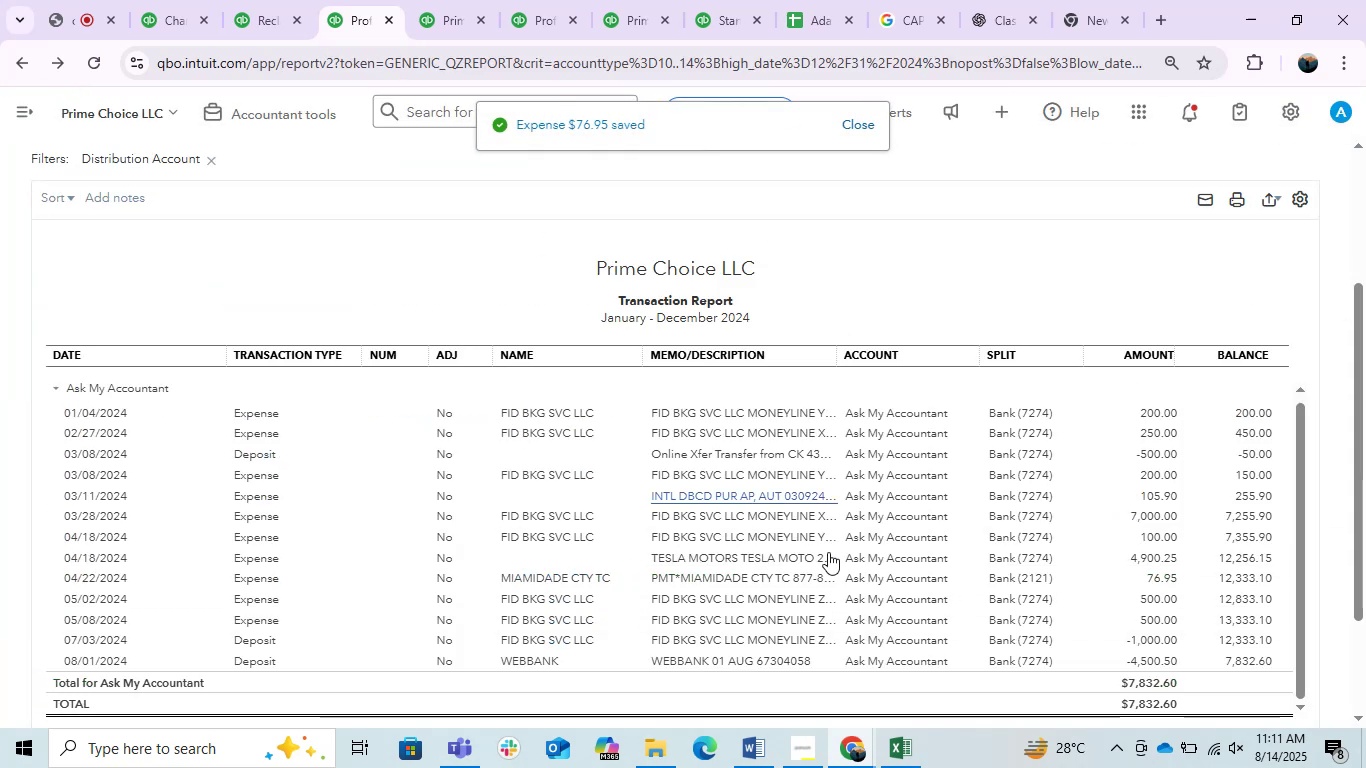 
scroll: coordinate [832, 535], scroll_direction: down, amount: 1.0
 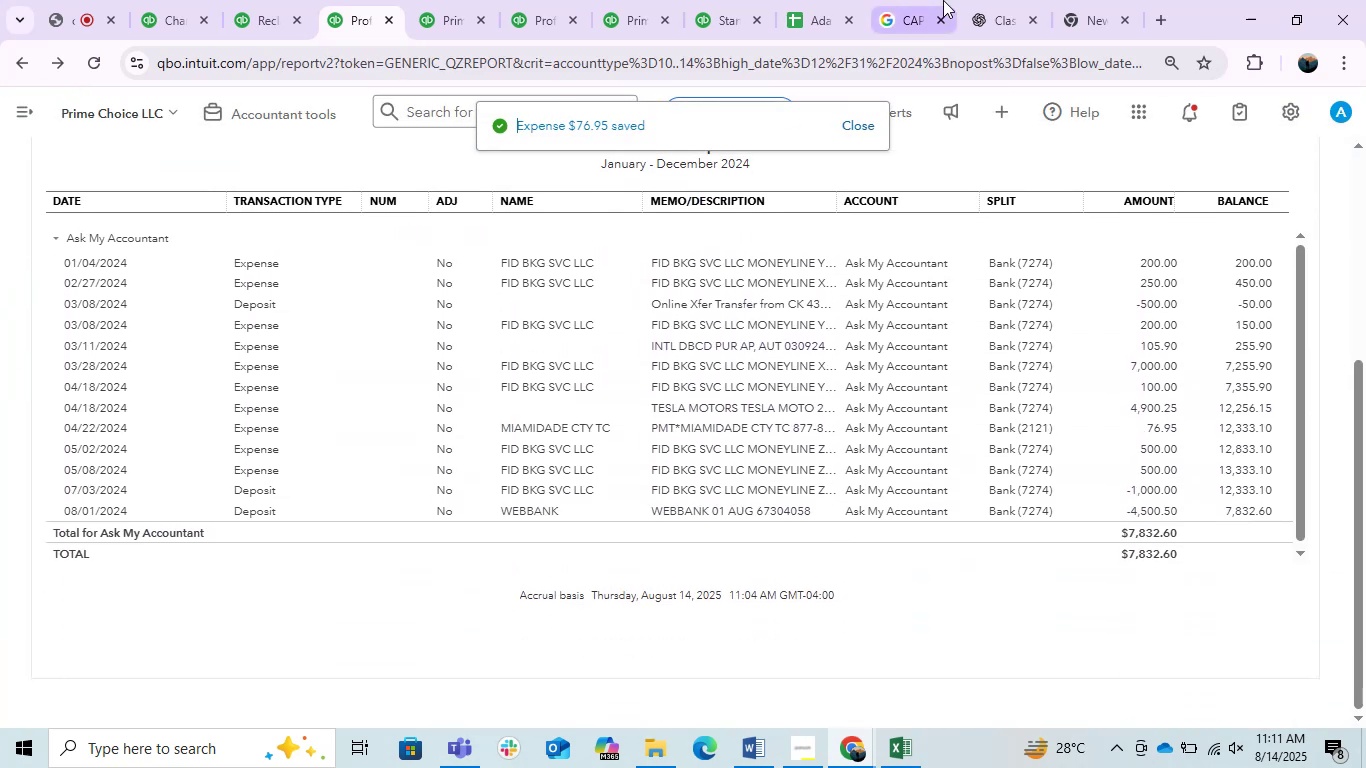 
left_click([987, 0])
 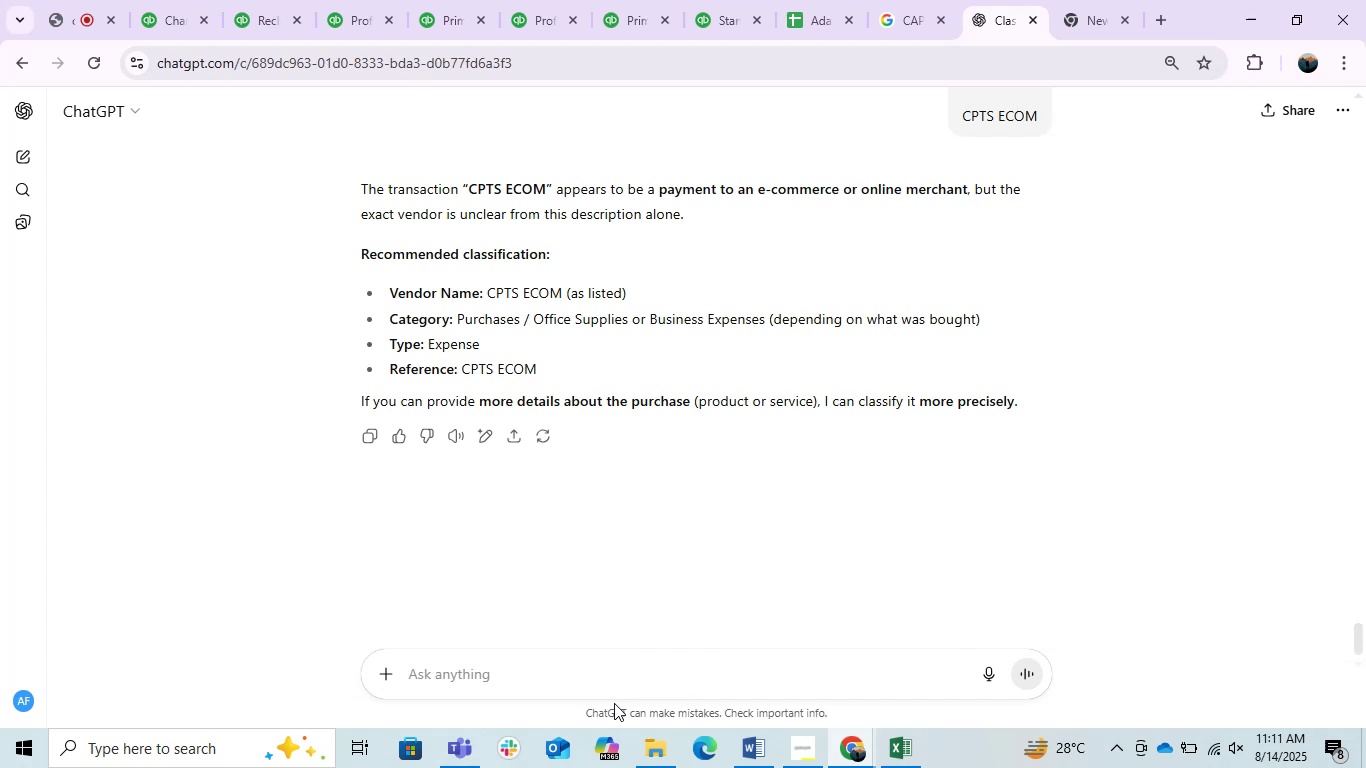 
wait(12.59)
 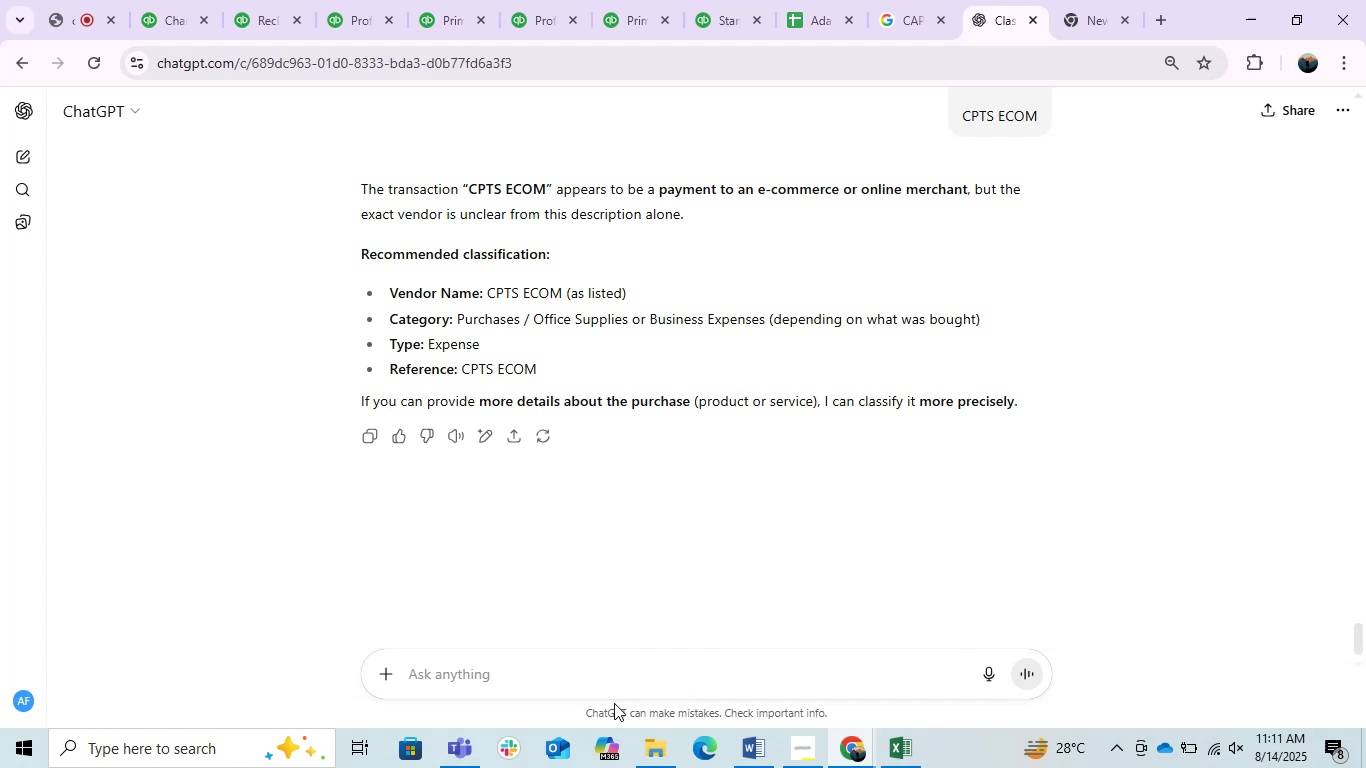 
type(NMIC ===)
key(Backspace)
type(NIC )
 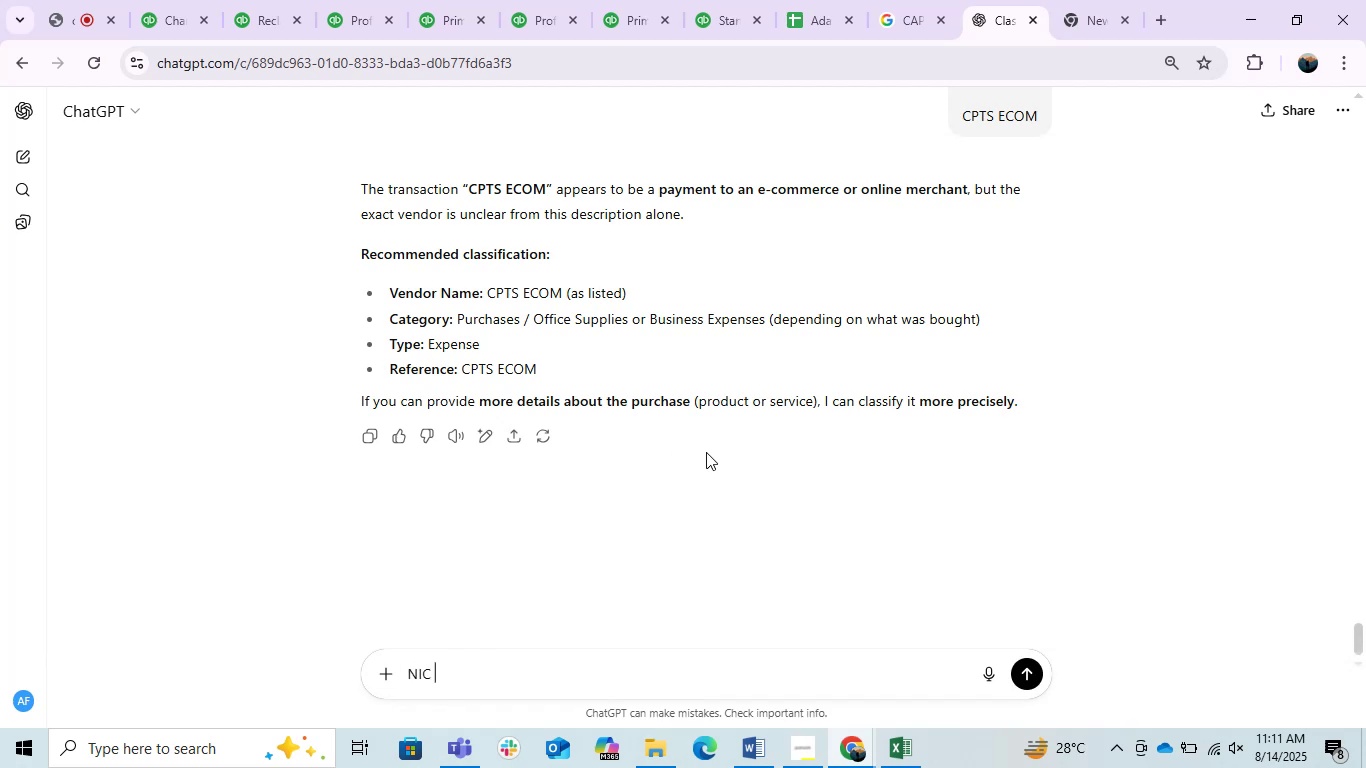 
type(FL SUNBIZ ORG )
 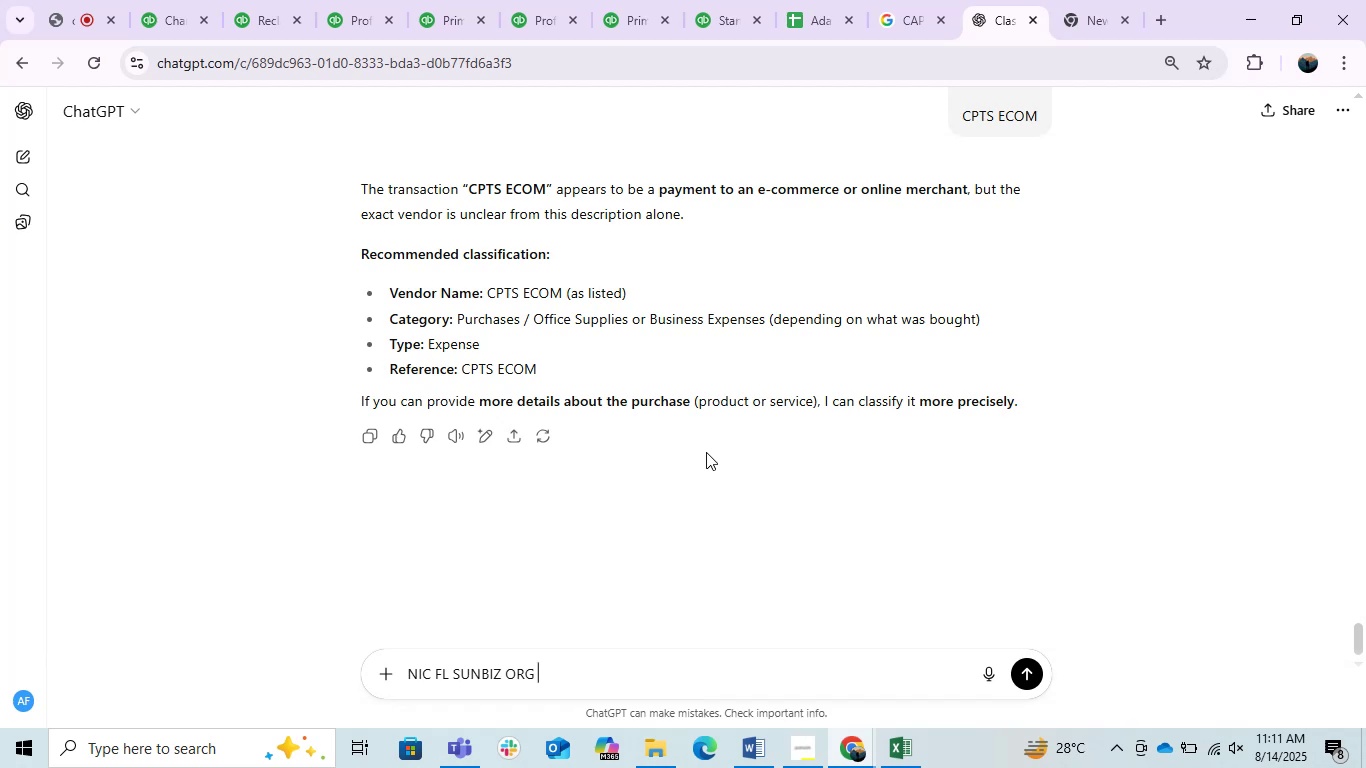 
type(EGOV COM )
 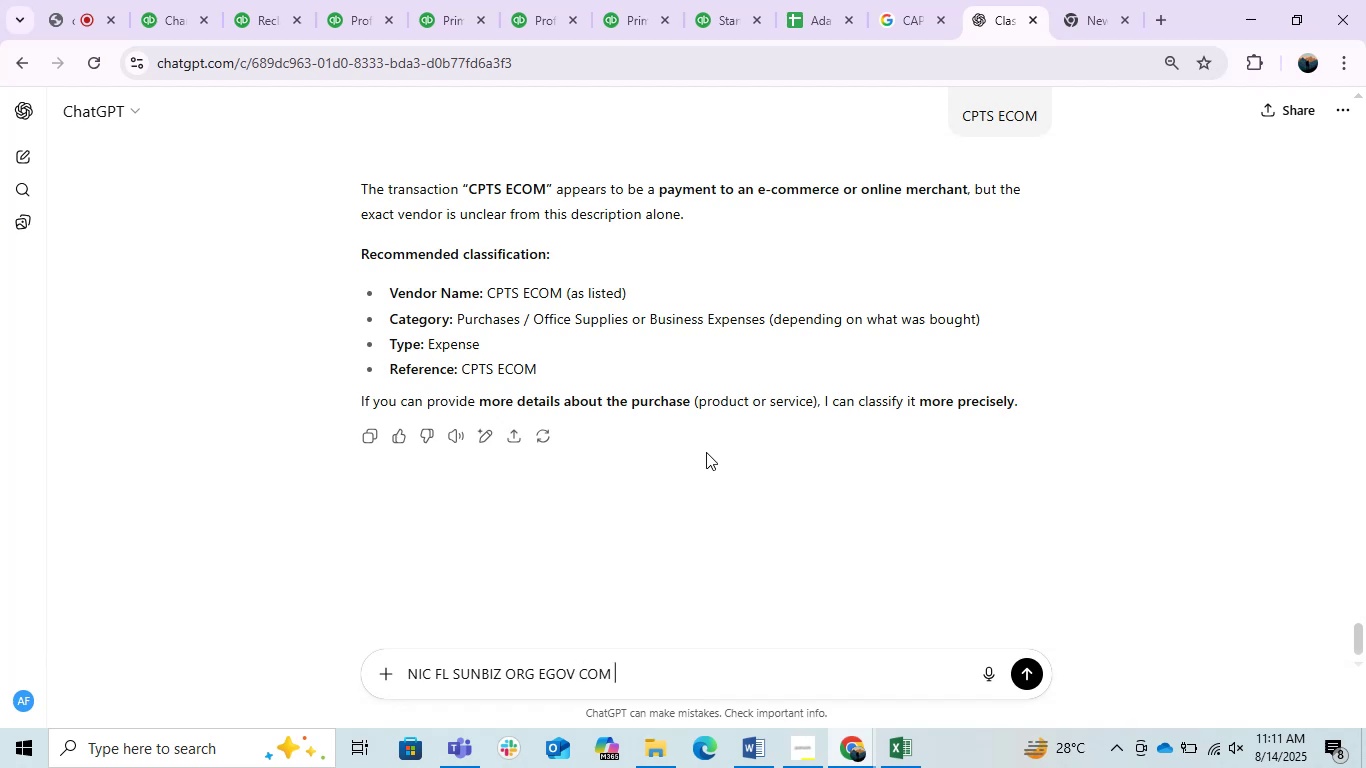 
key(Enter)
 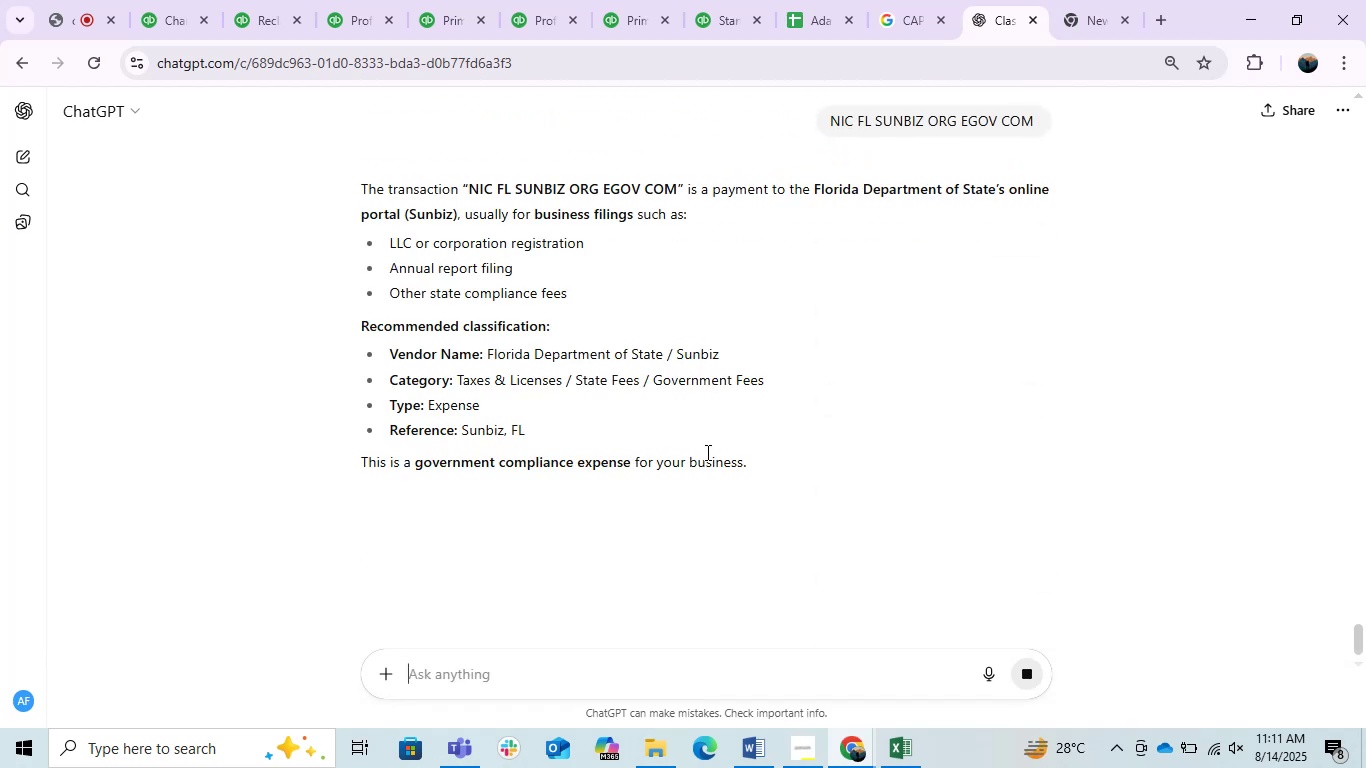 
wait(10.35)
 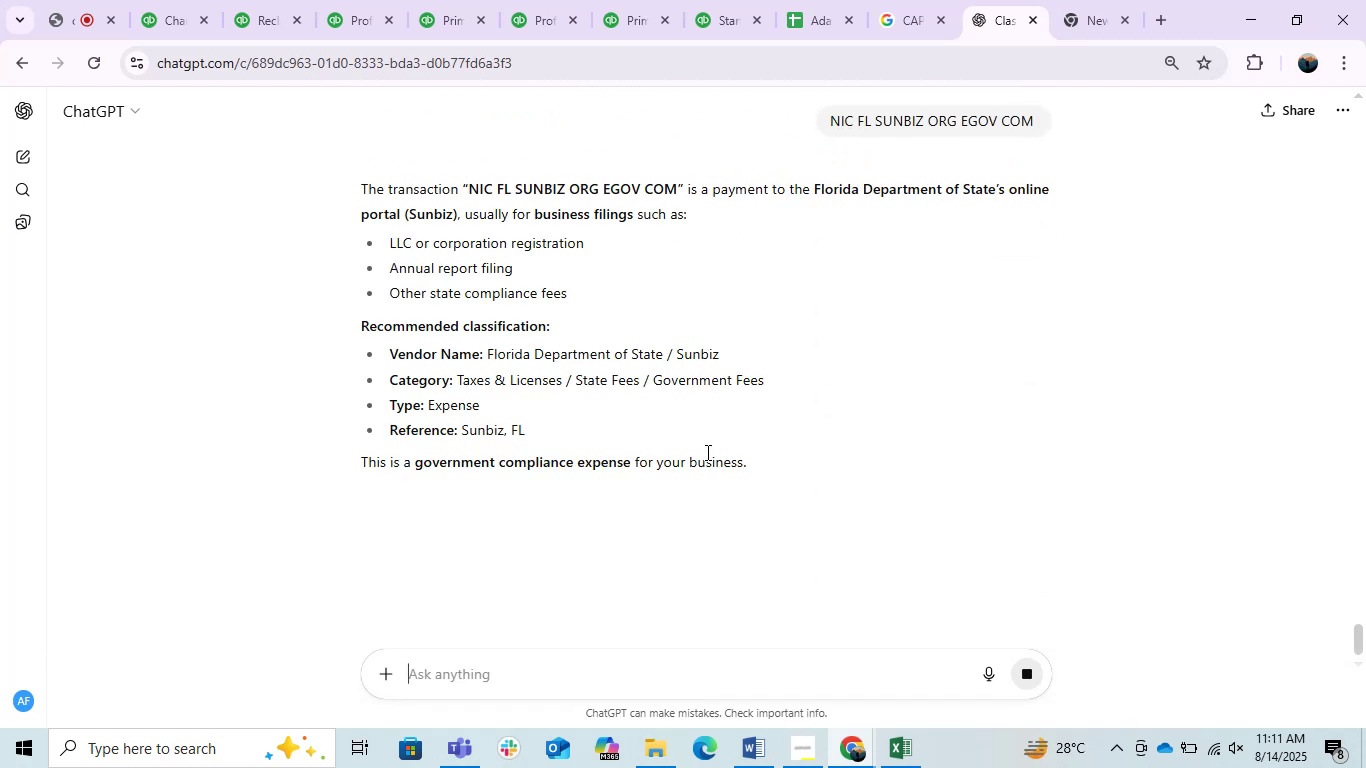 
type(CAN I PUT THIS IN REIMBURSABLE ES)
key(Backspace)
type(XPENSE)
 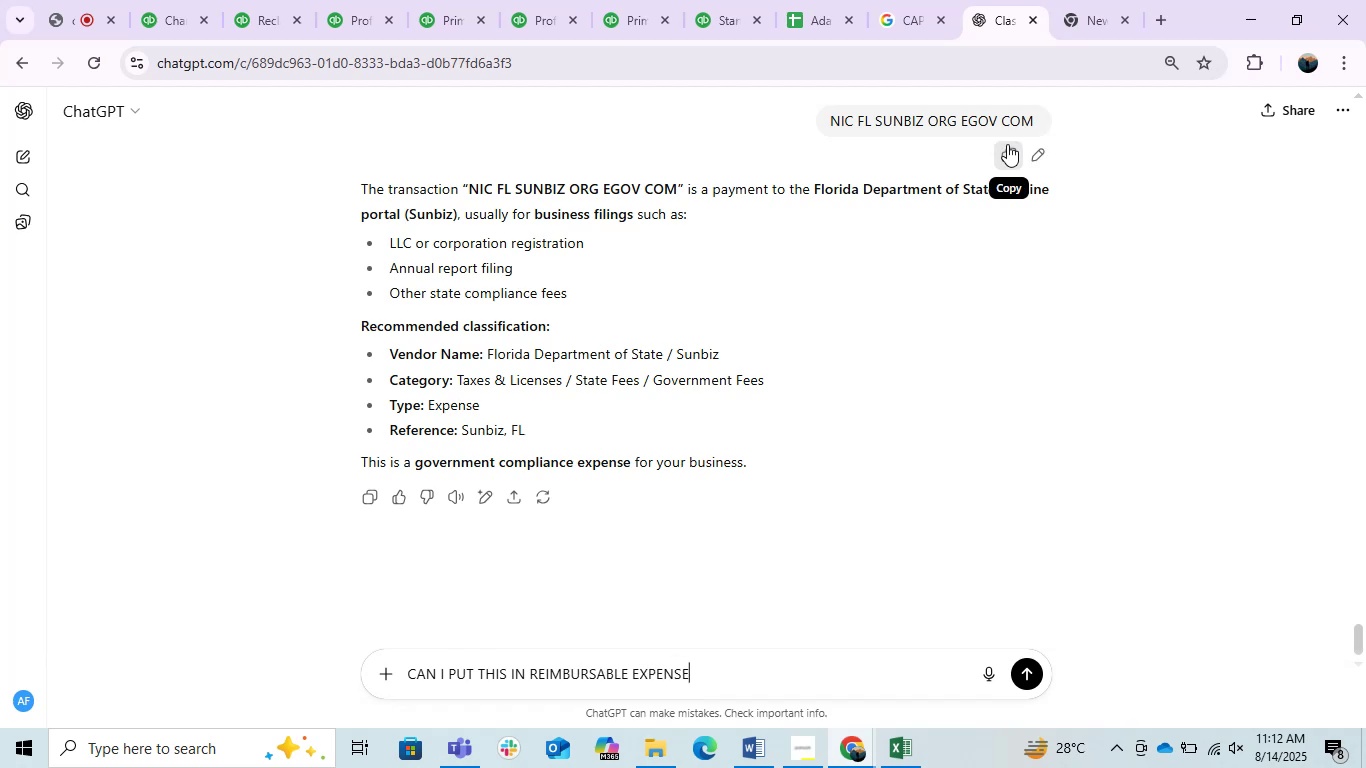 
key(Enter)
 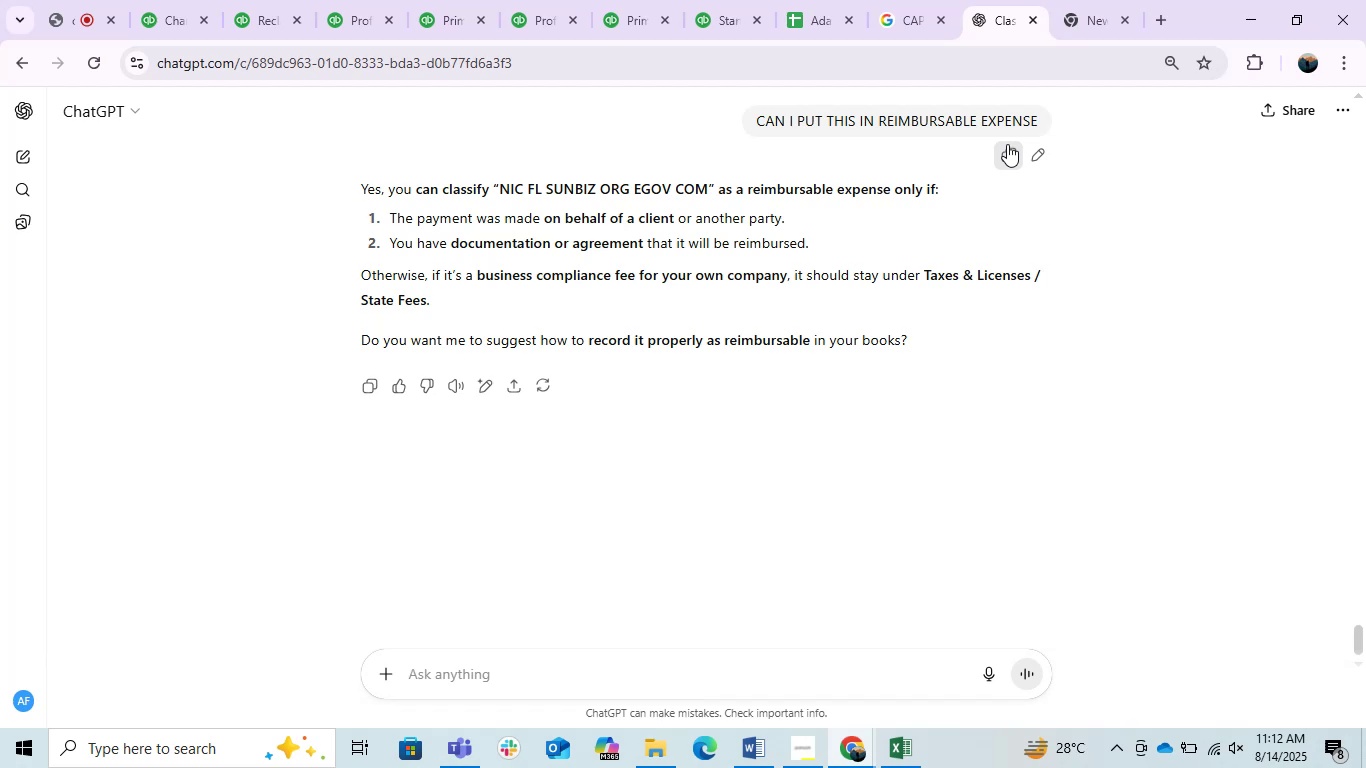 
wait(23.48)
 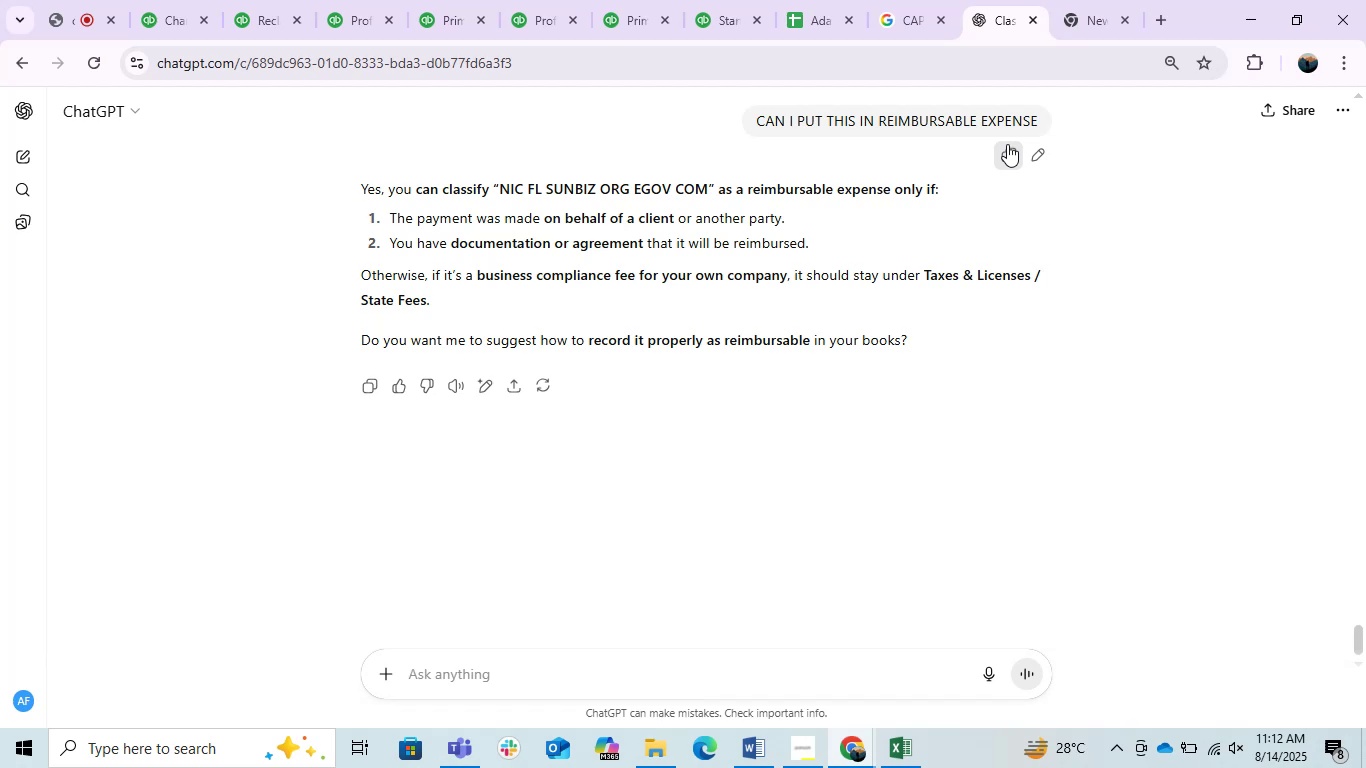 
scroll: coordinate [680, 554], scroll_direction: up, amount: 13.0
 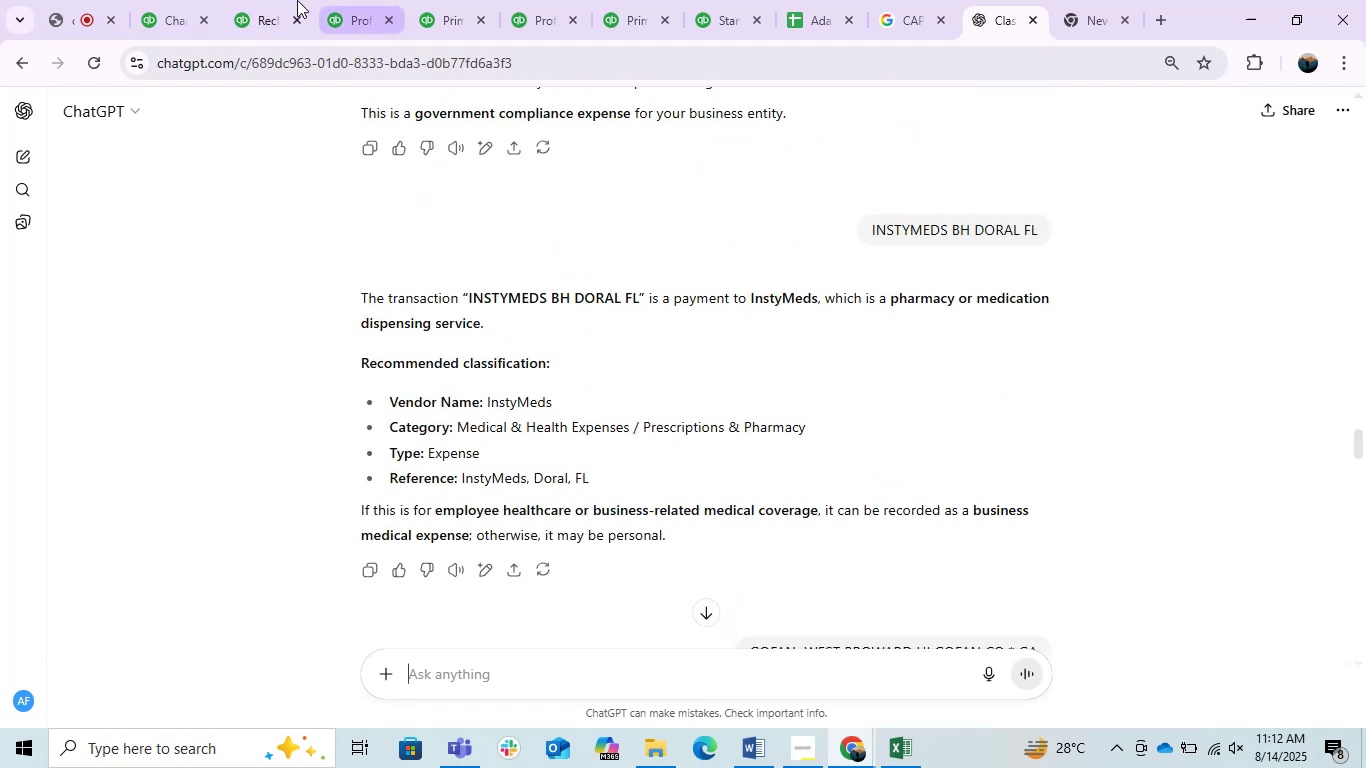 
left_click([276, 0])
 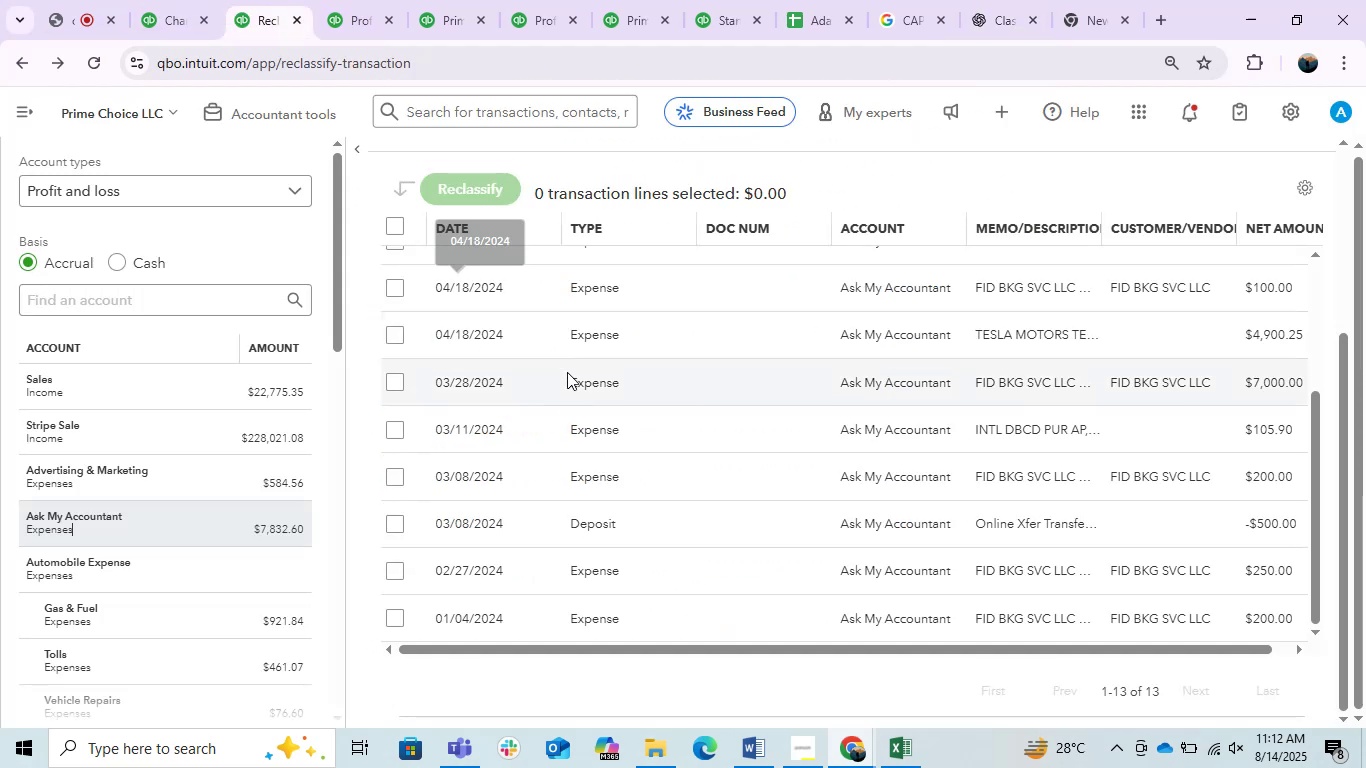 
scroll: coordinate [1080, 361], scroll_direction: up, amount: 2.0
 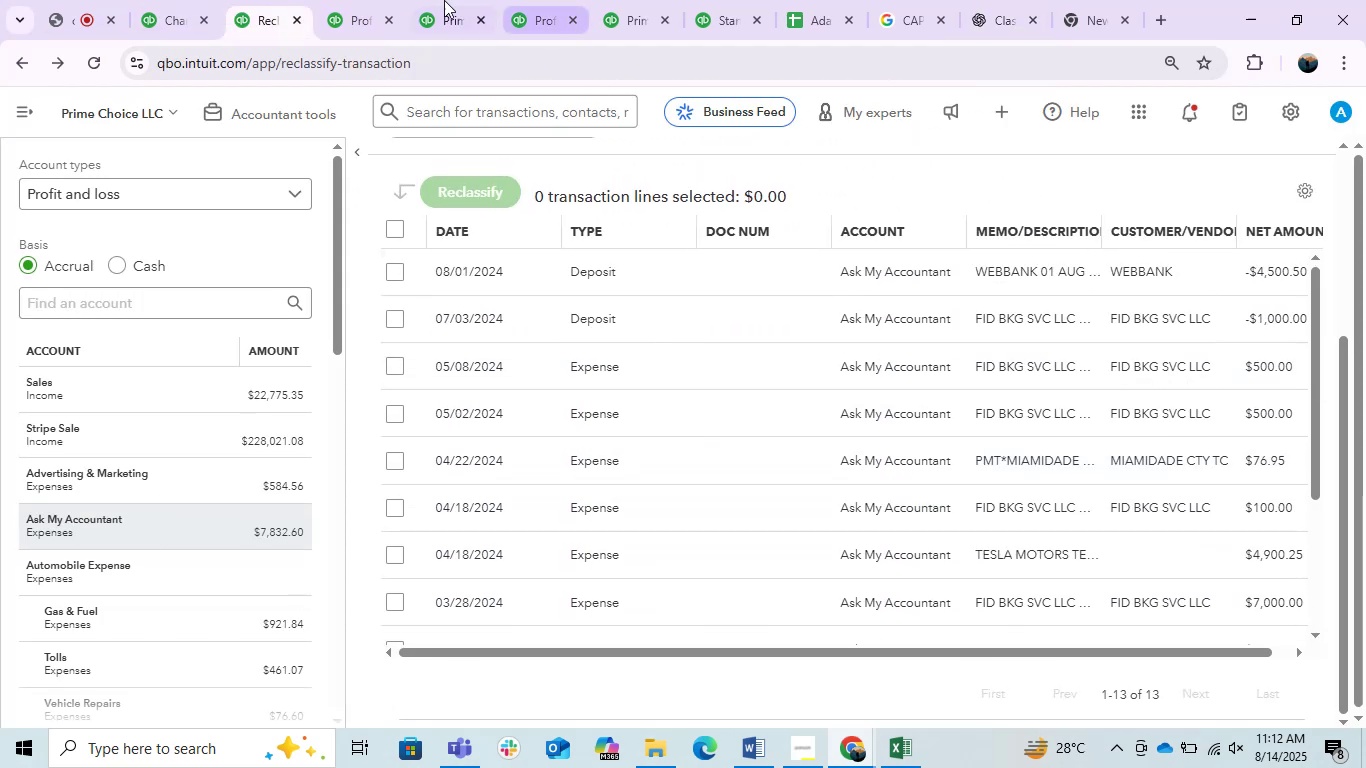 
left_click([377, 0])
 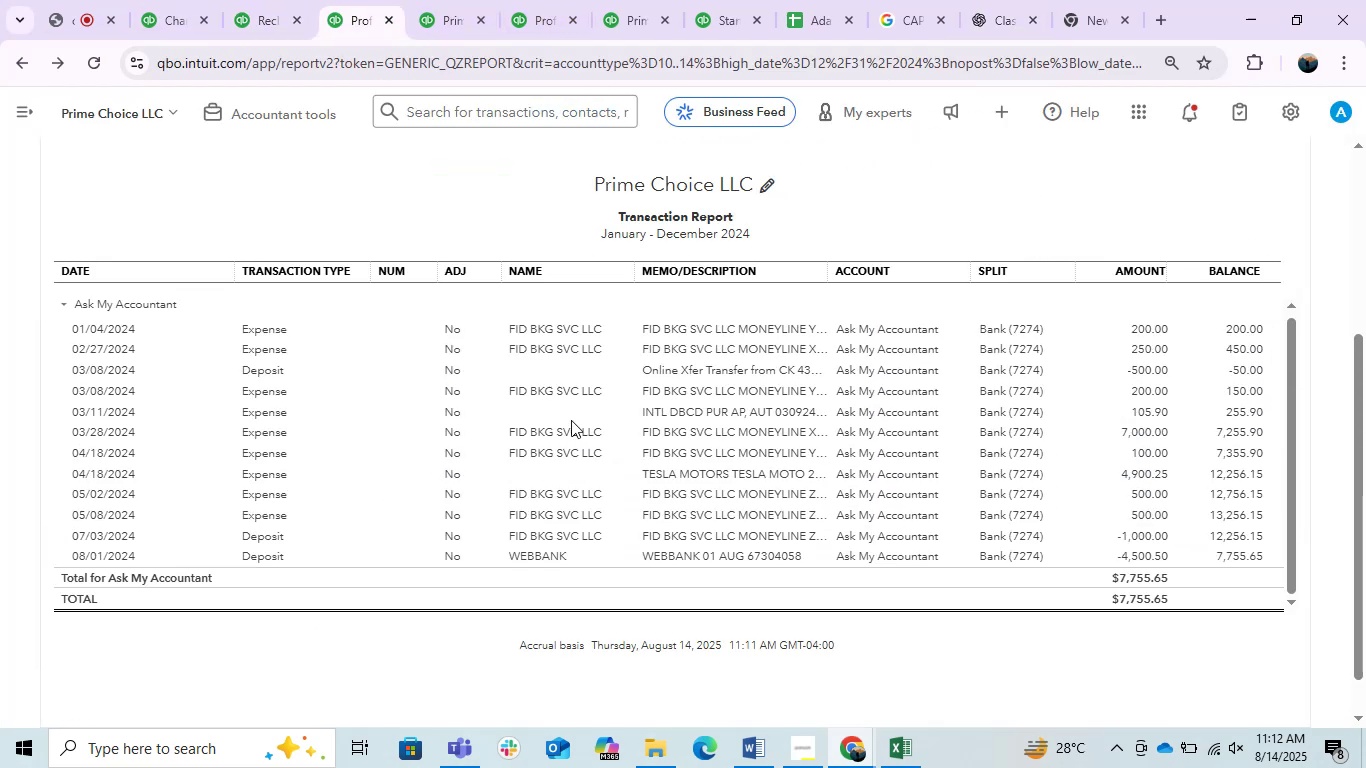 
scroll: coordinate [586, 433], scroll_direction: up, amount: 1.0
 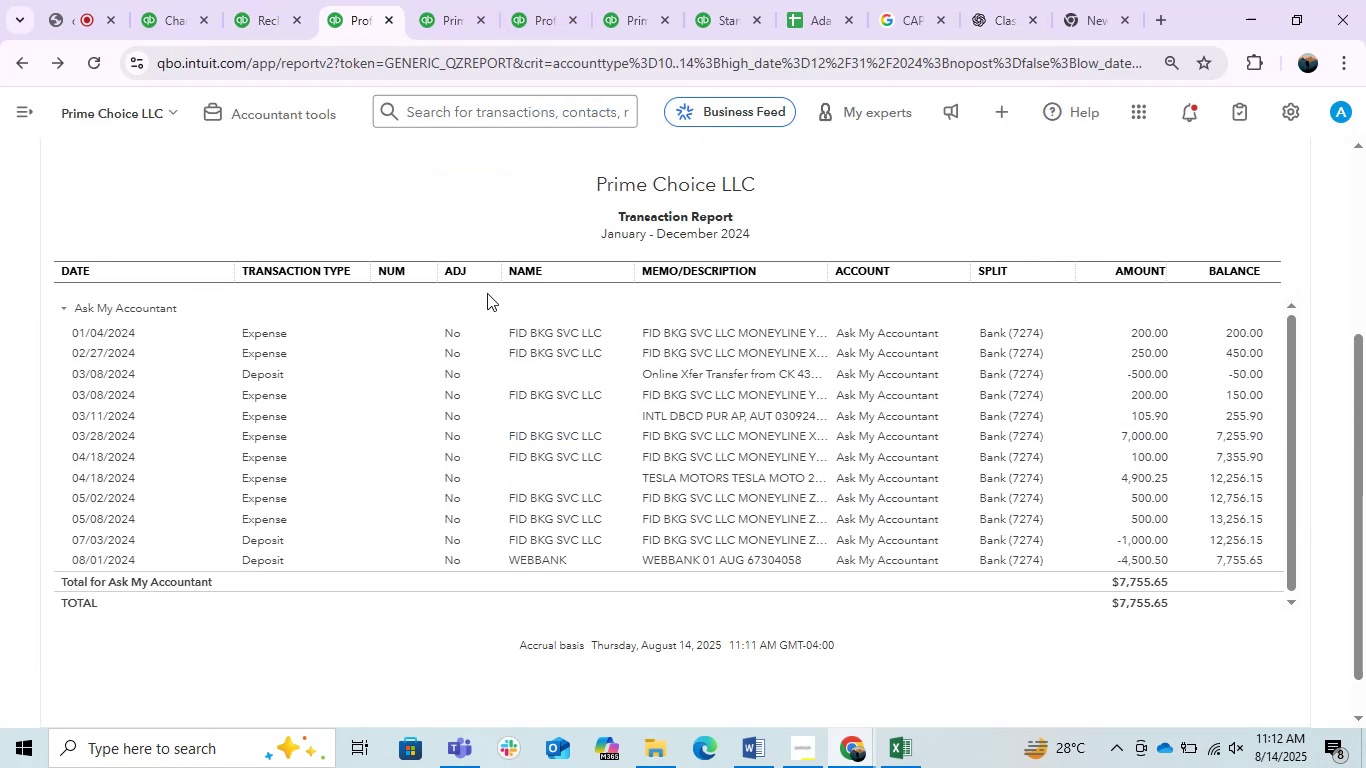 
scroll: coordinate [647, 339], scroll_direction: down, amount: 4.0
 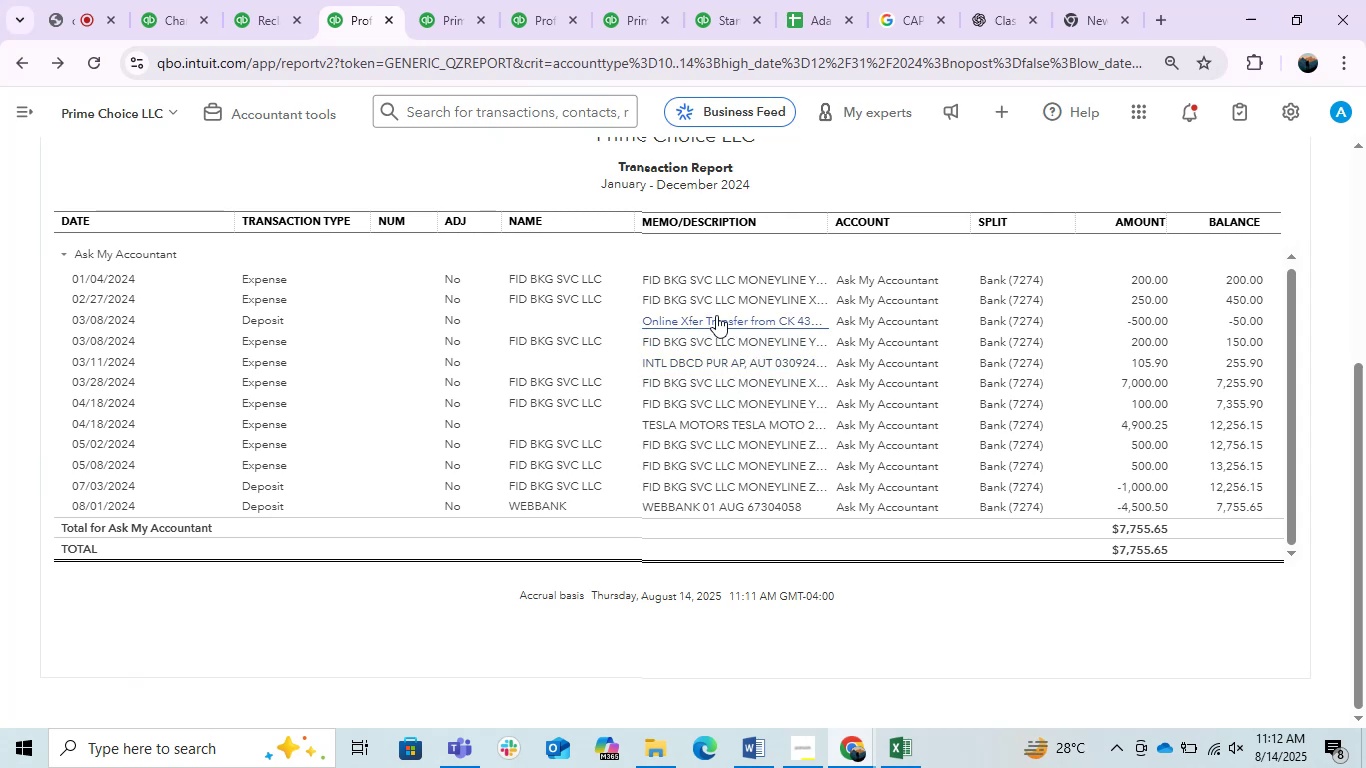 
wait(11.81)
 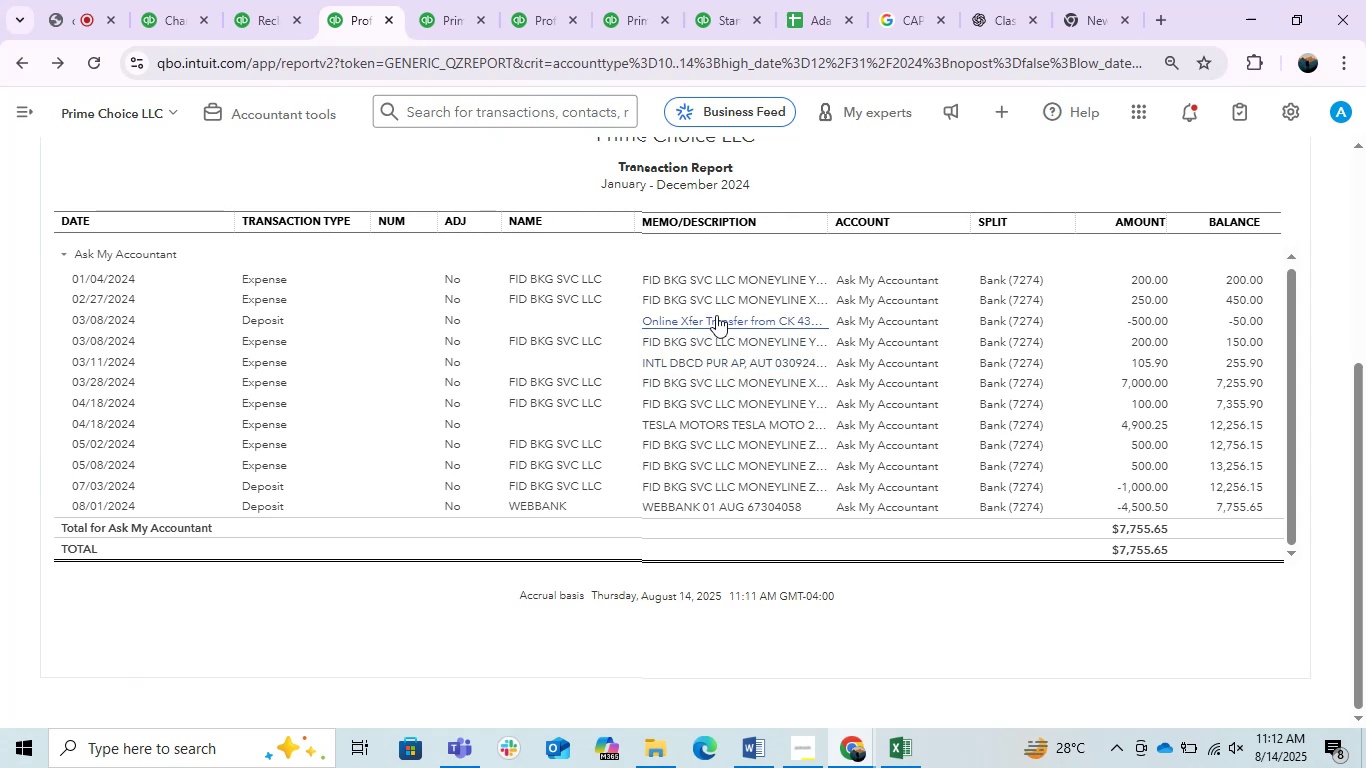 
left_click([717, 320])
 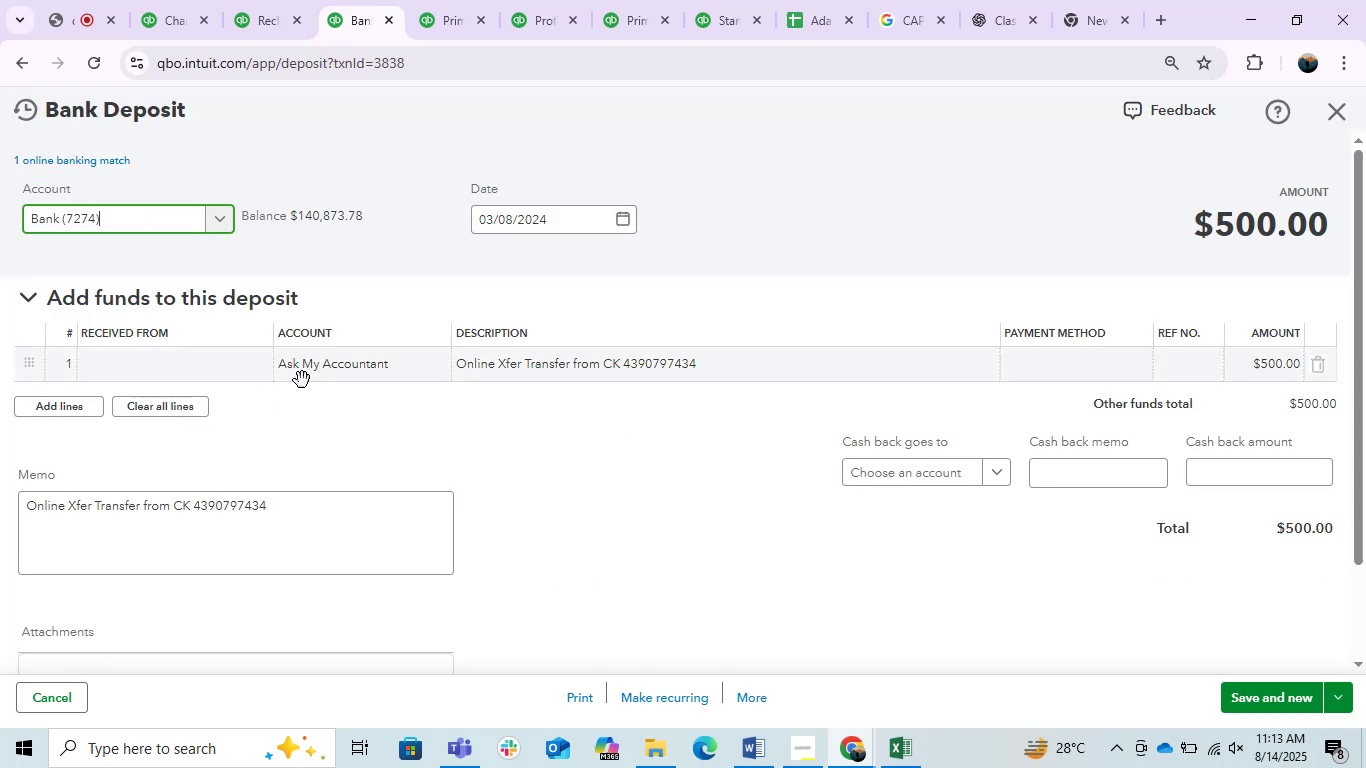 
left_click([370, 374])
 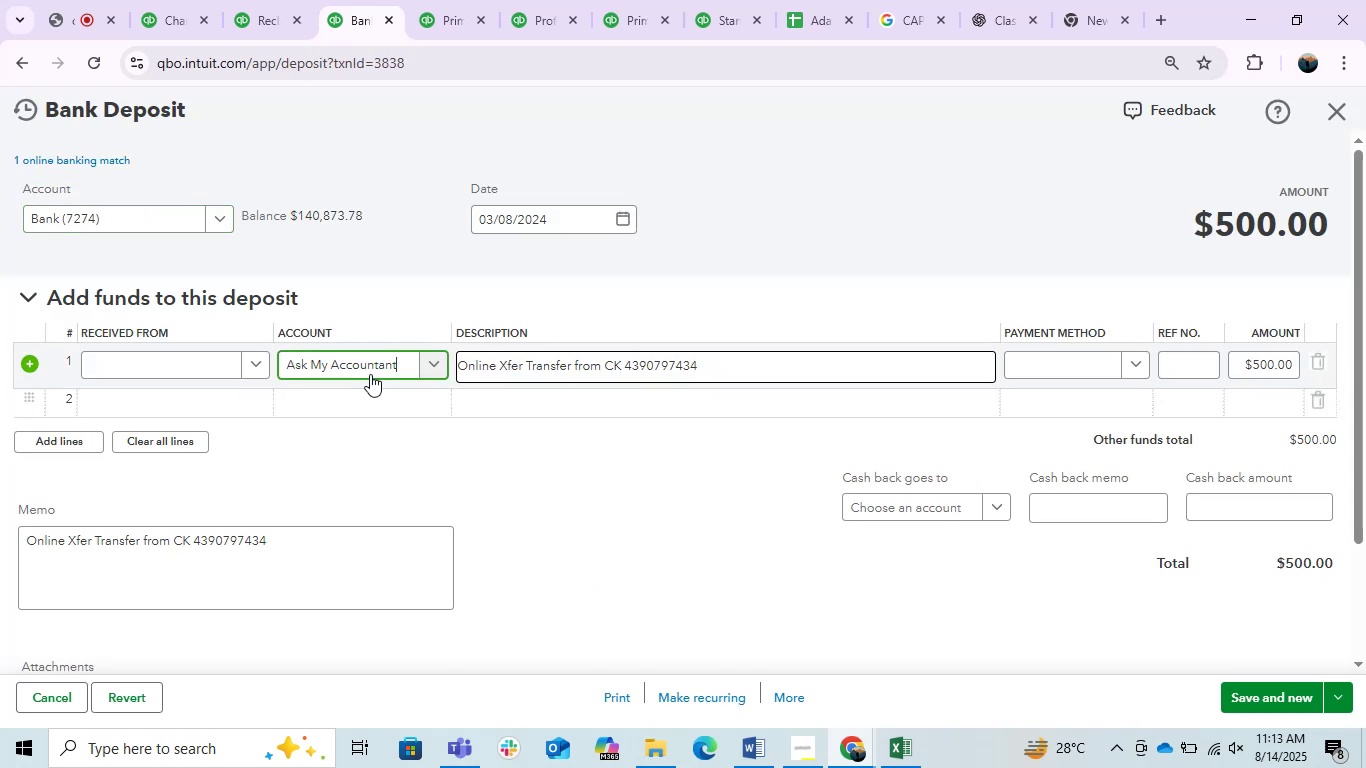 
left_click([370, 374])
 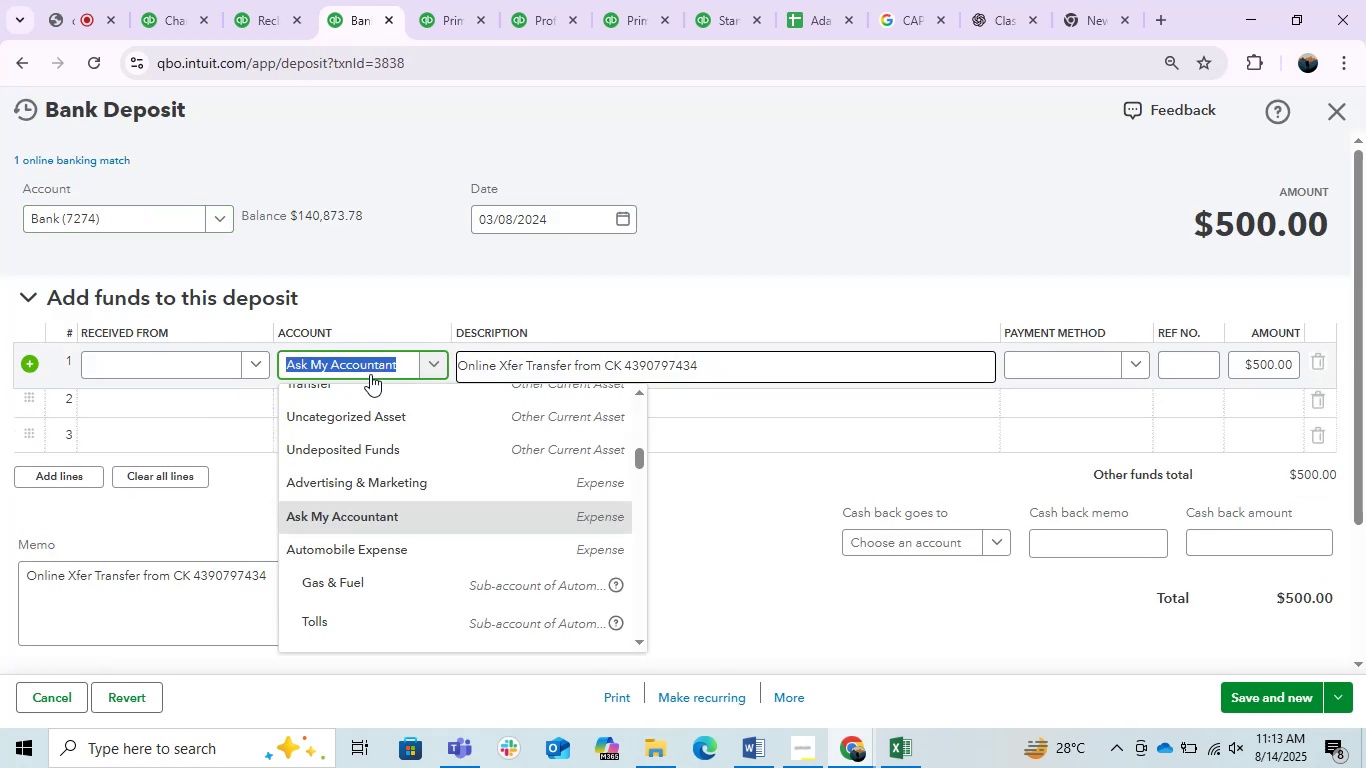 
type(OWNE)
 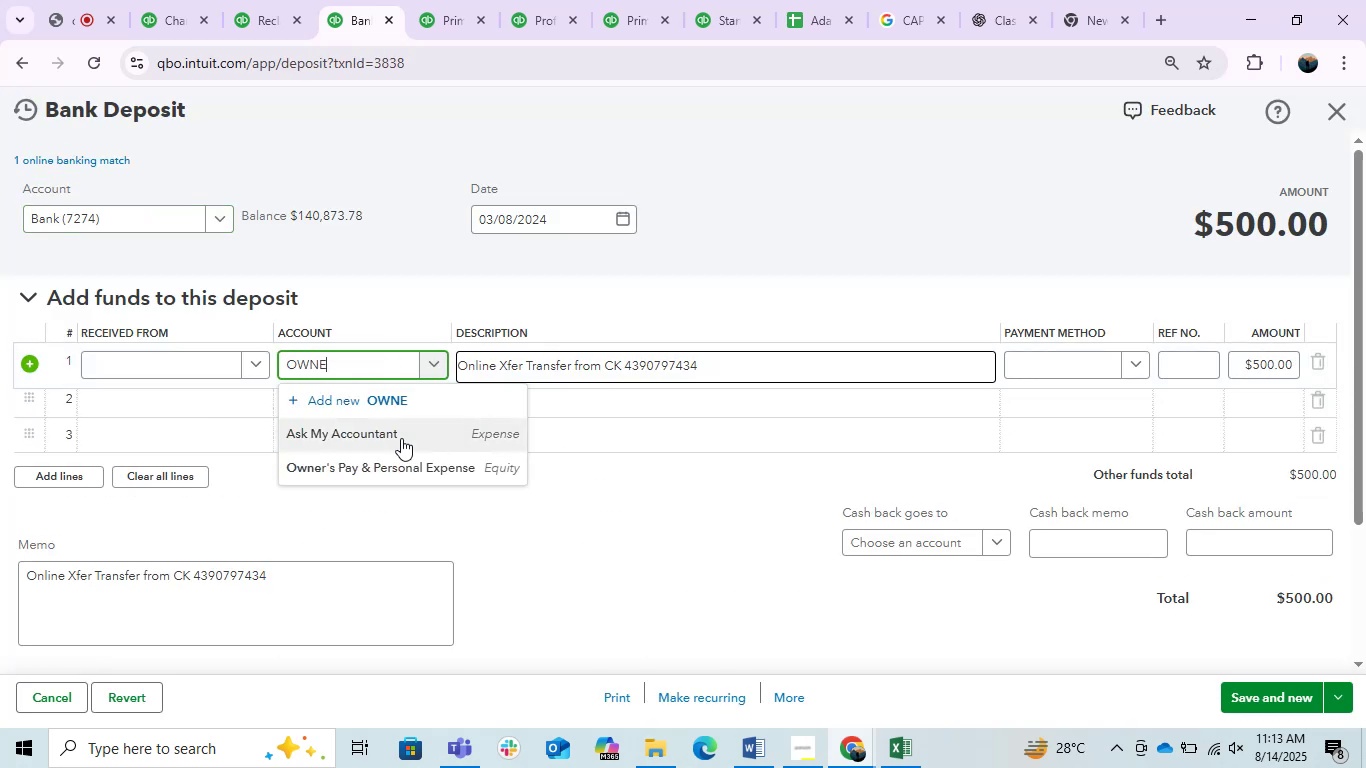 
left_click([422, 477])
 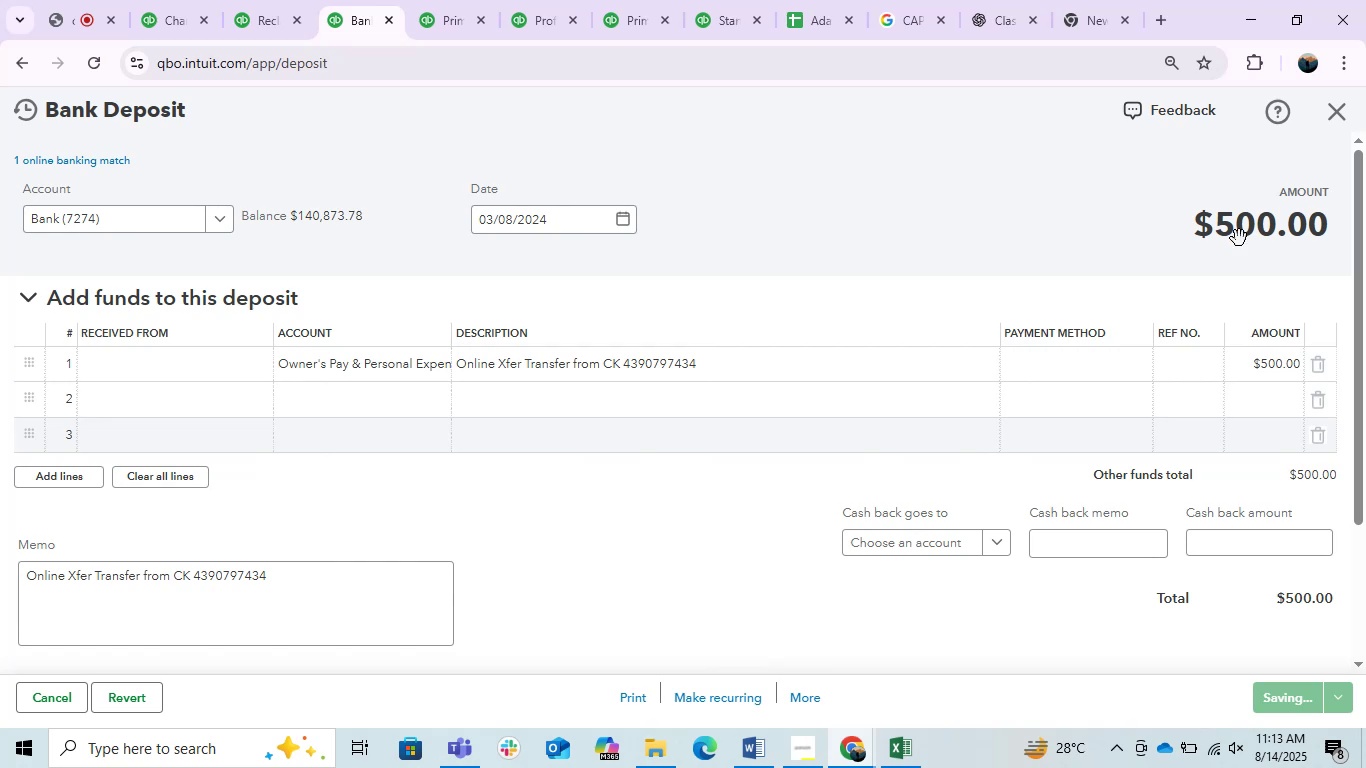 
left_click([1336, 112])
 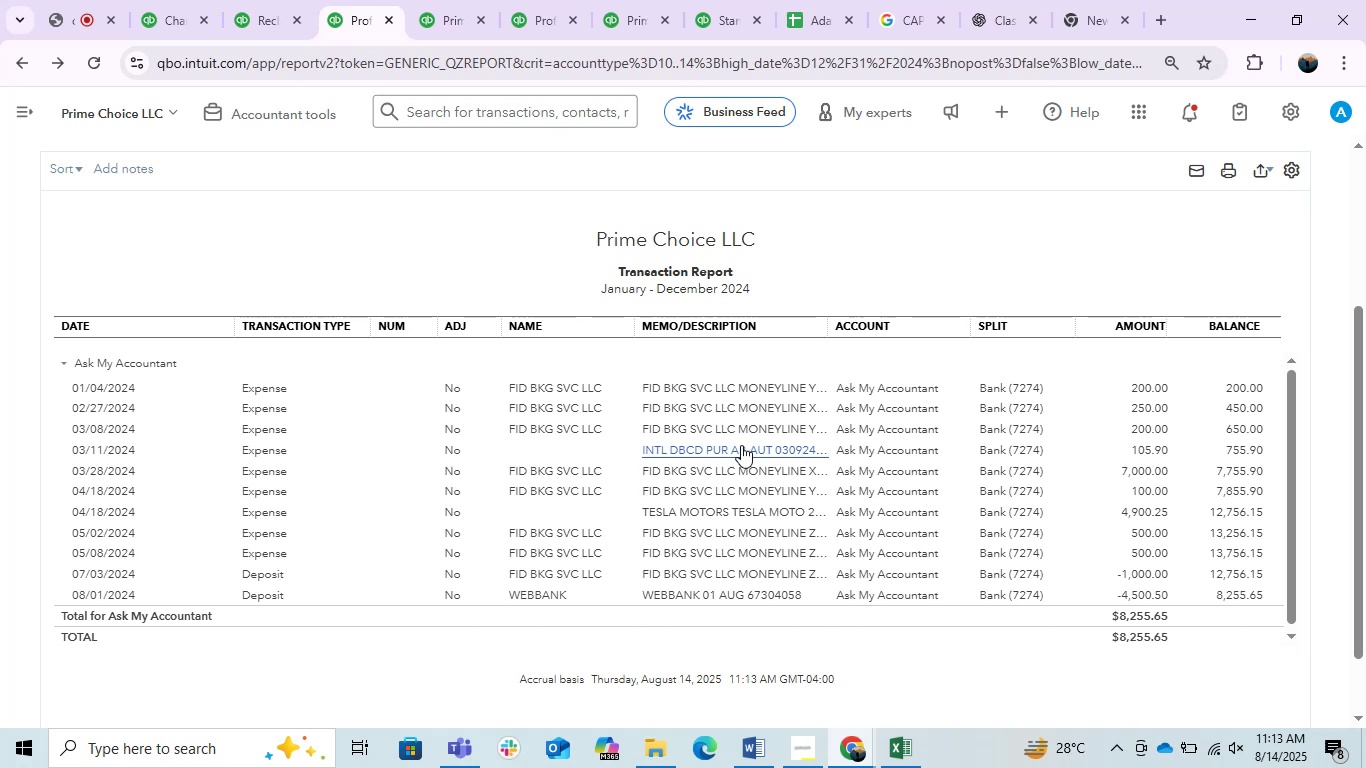 
wait(28.88)
 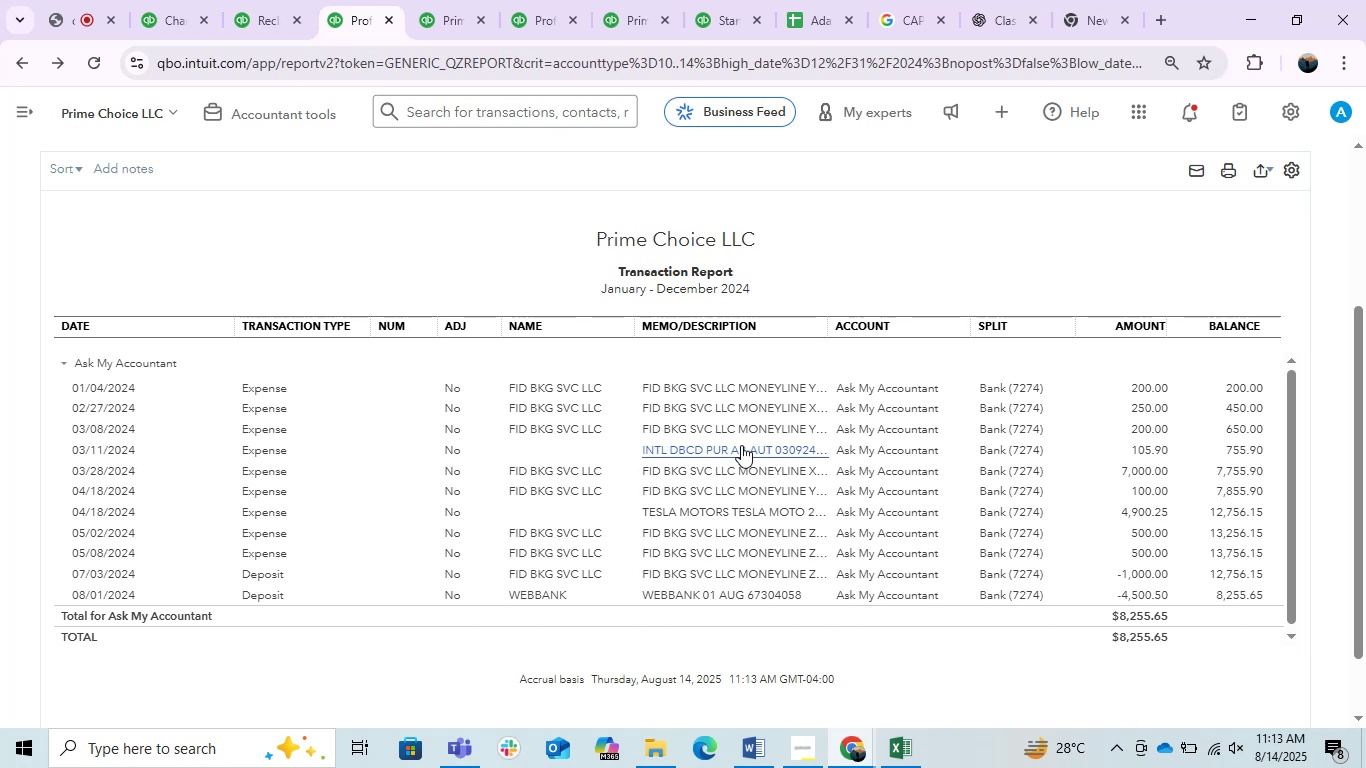 
scroll: coordinate [744, 458], scroll_direction: up, amount: 1.0
 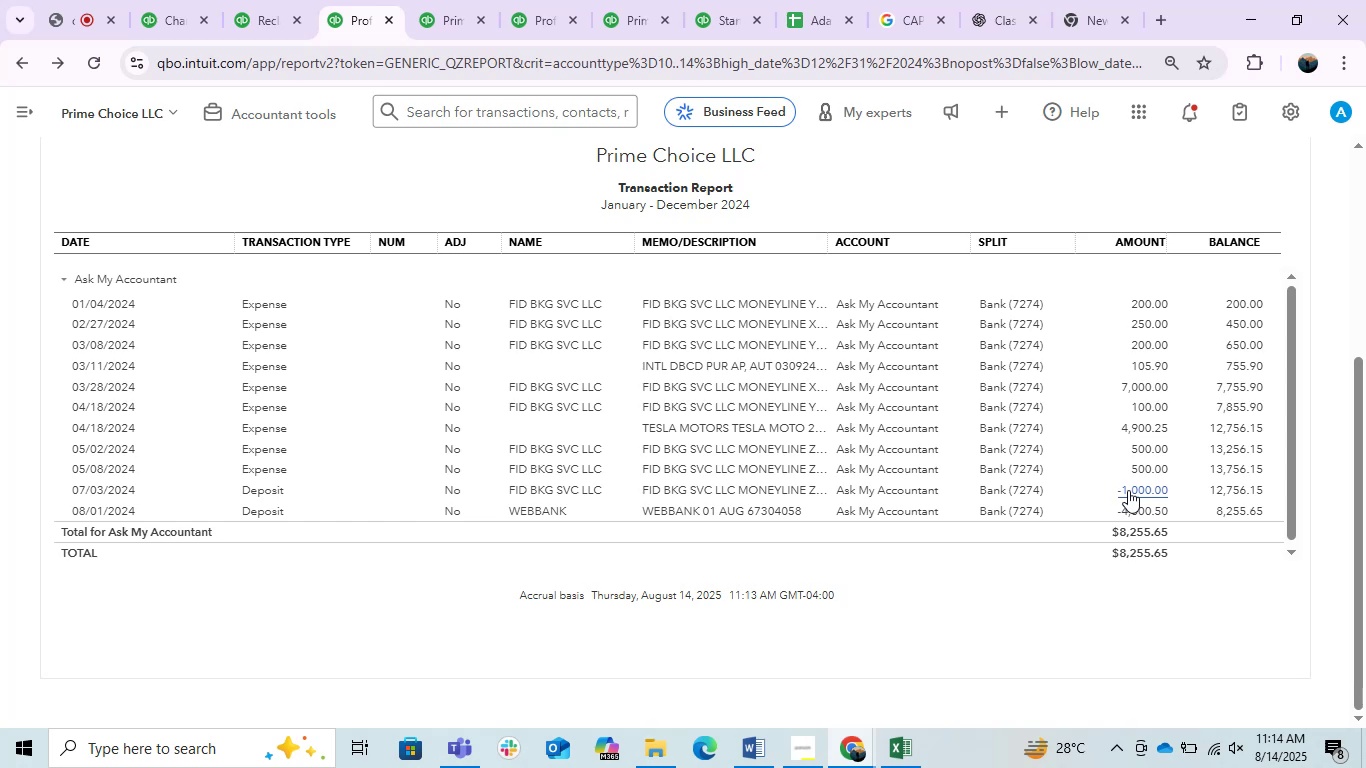 
wait(26.45)
 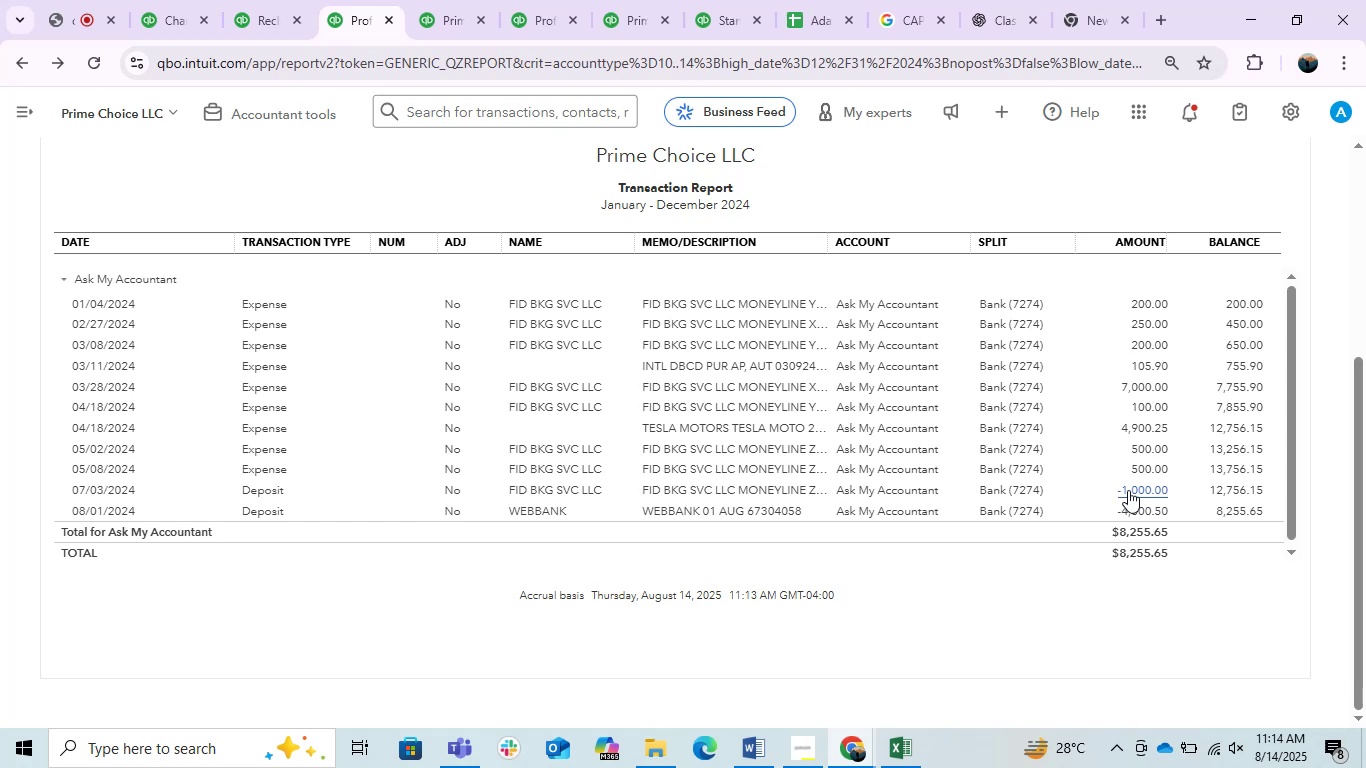 
scroll: coordinate [867, 635], scroll_direction: down, amount: 4.0
 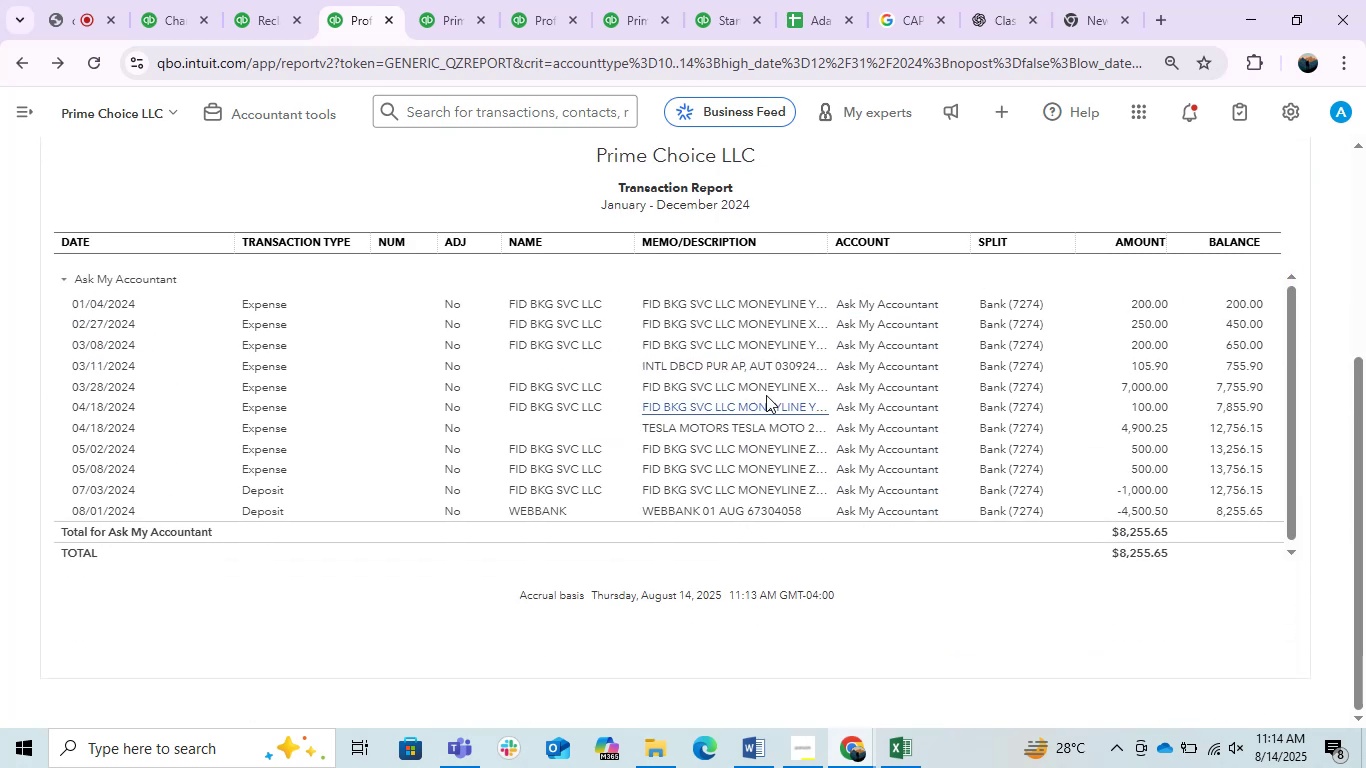 
mouse_move([669, 413])
 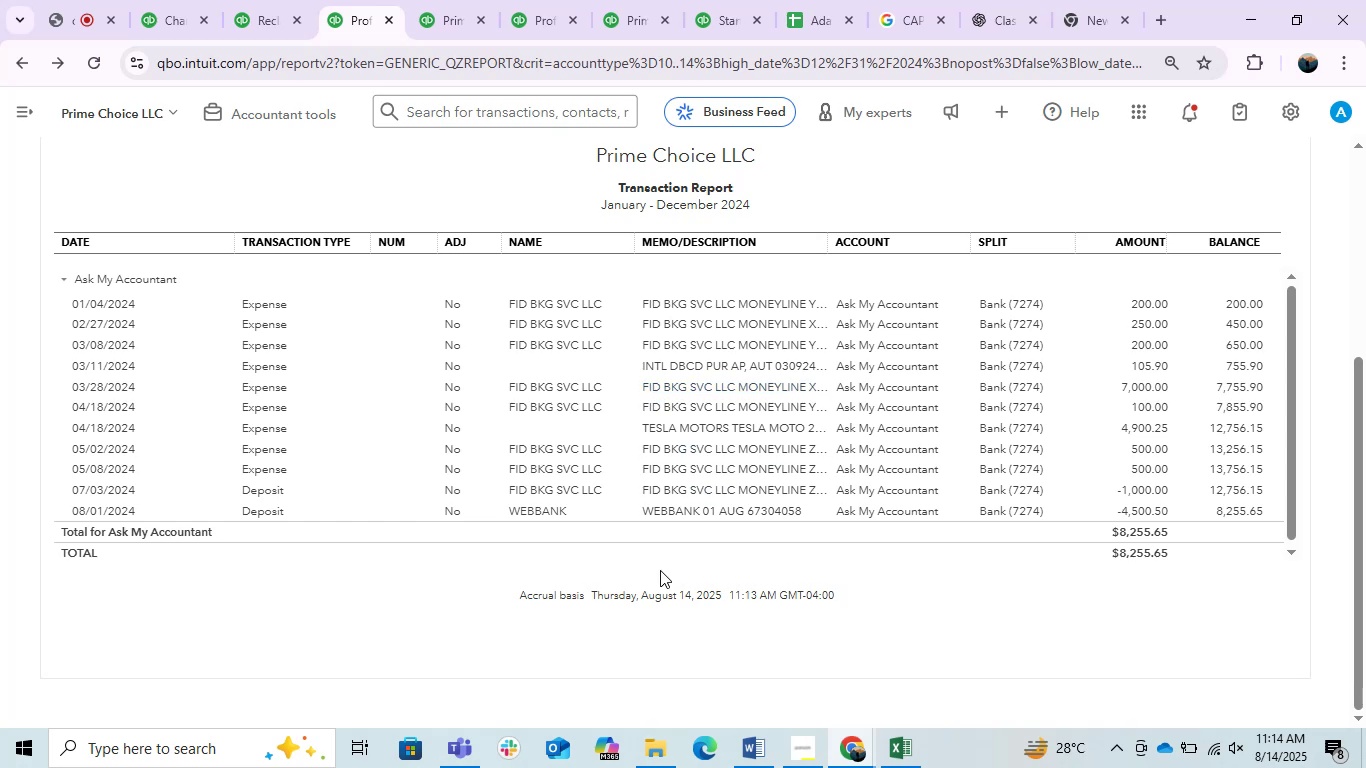 
scroll: coordinate [641, 581], scroll_direction: up, amount: 1.0
 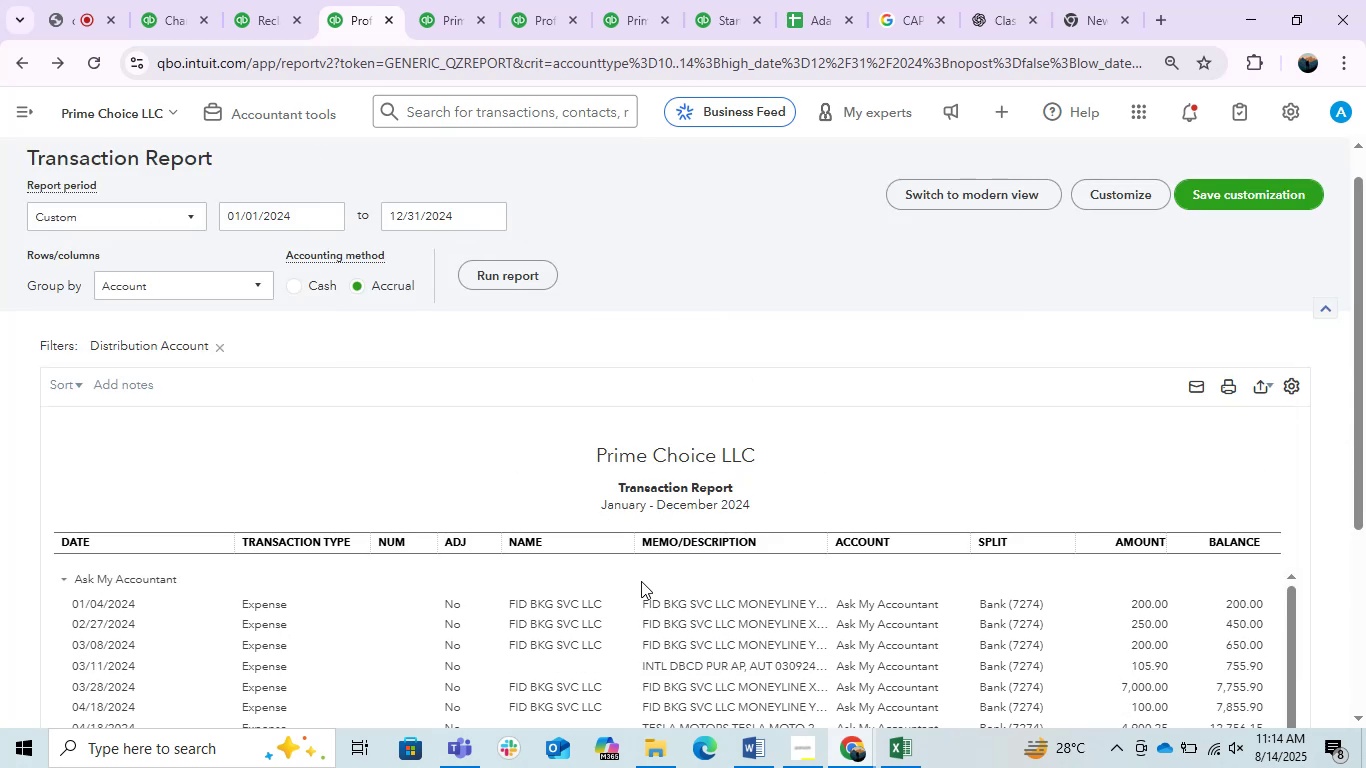 
scroll: coordinate [688, 434], scroll_direction: down, amount: 4.0
 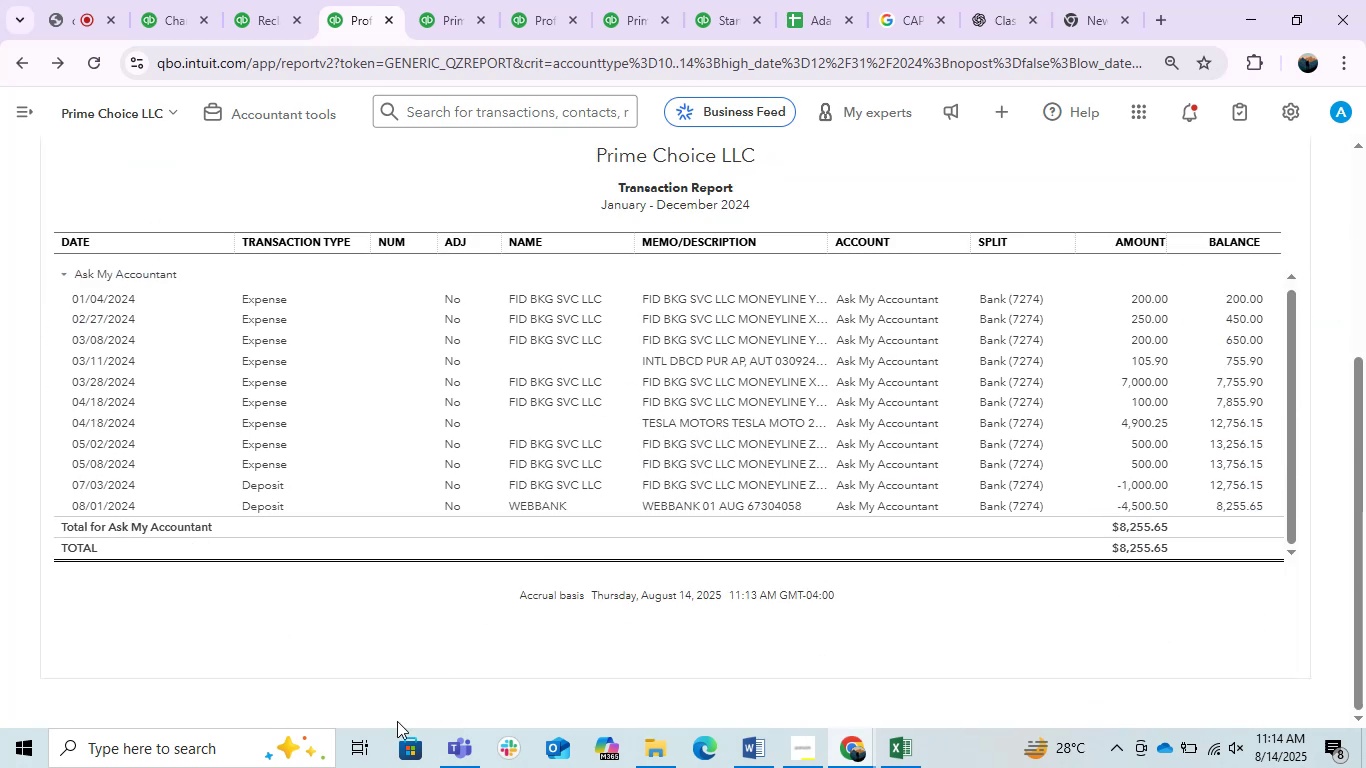 
left_click([388, 641])
 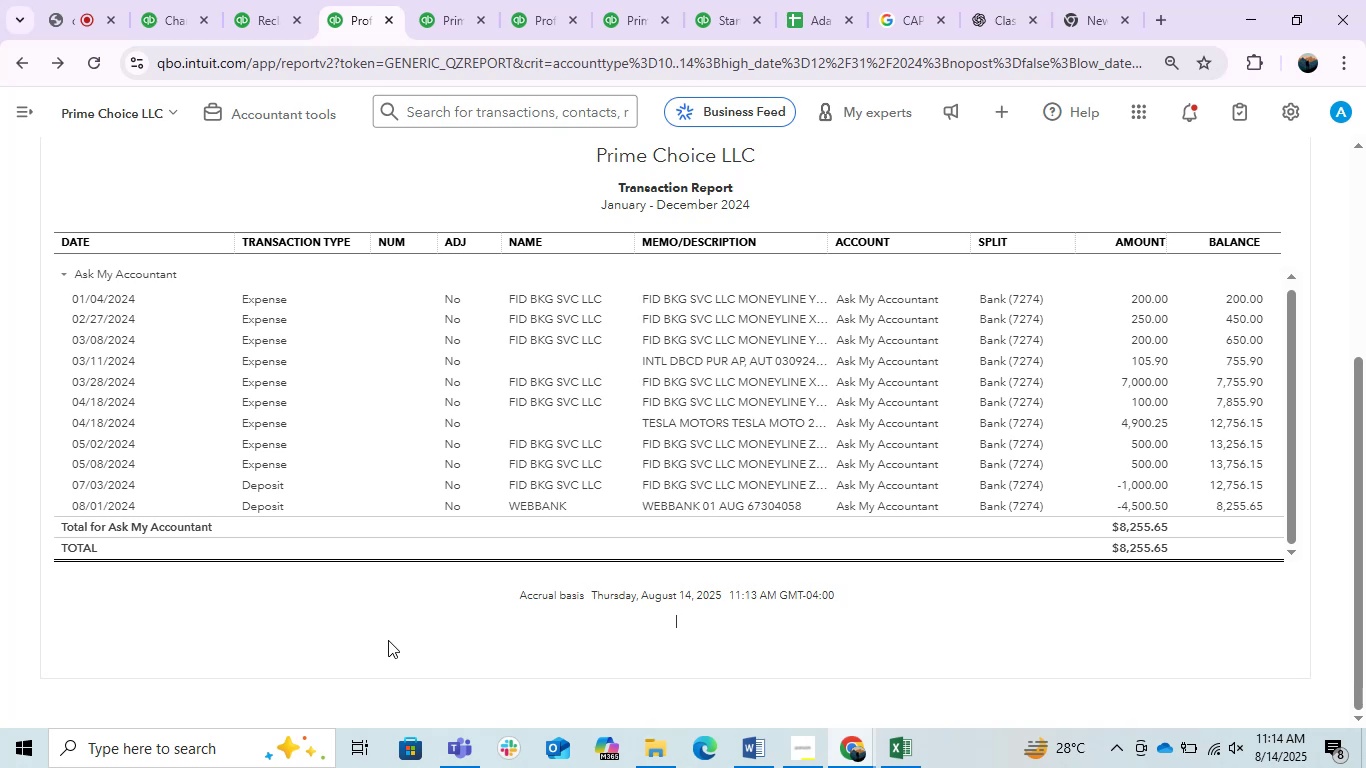 
wait(26.09)
 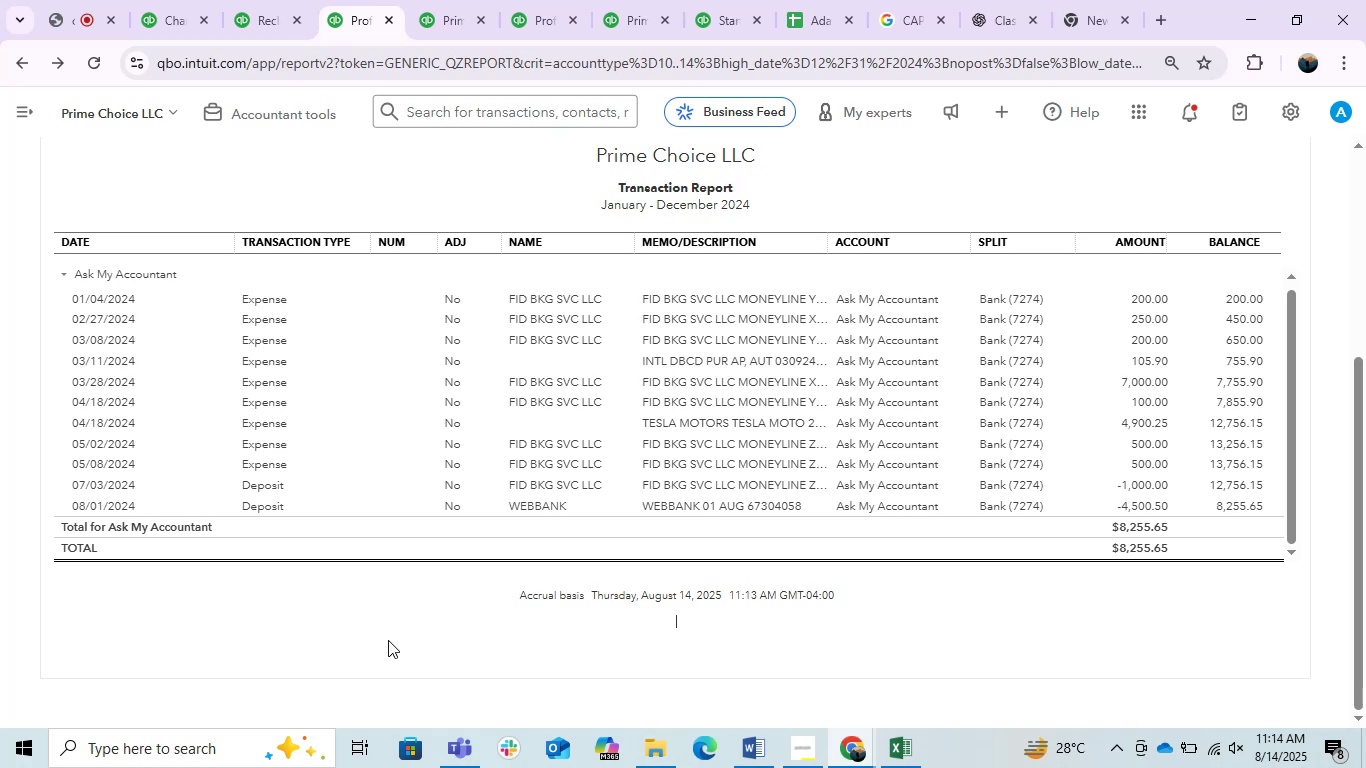 
left_click([741, 433])
 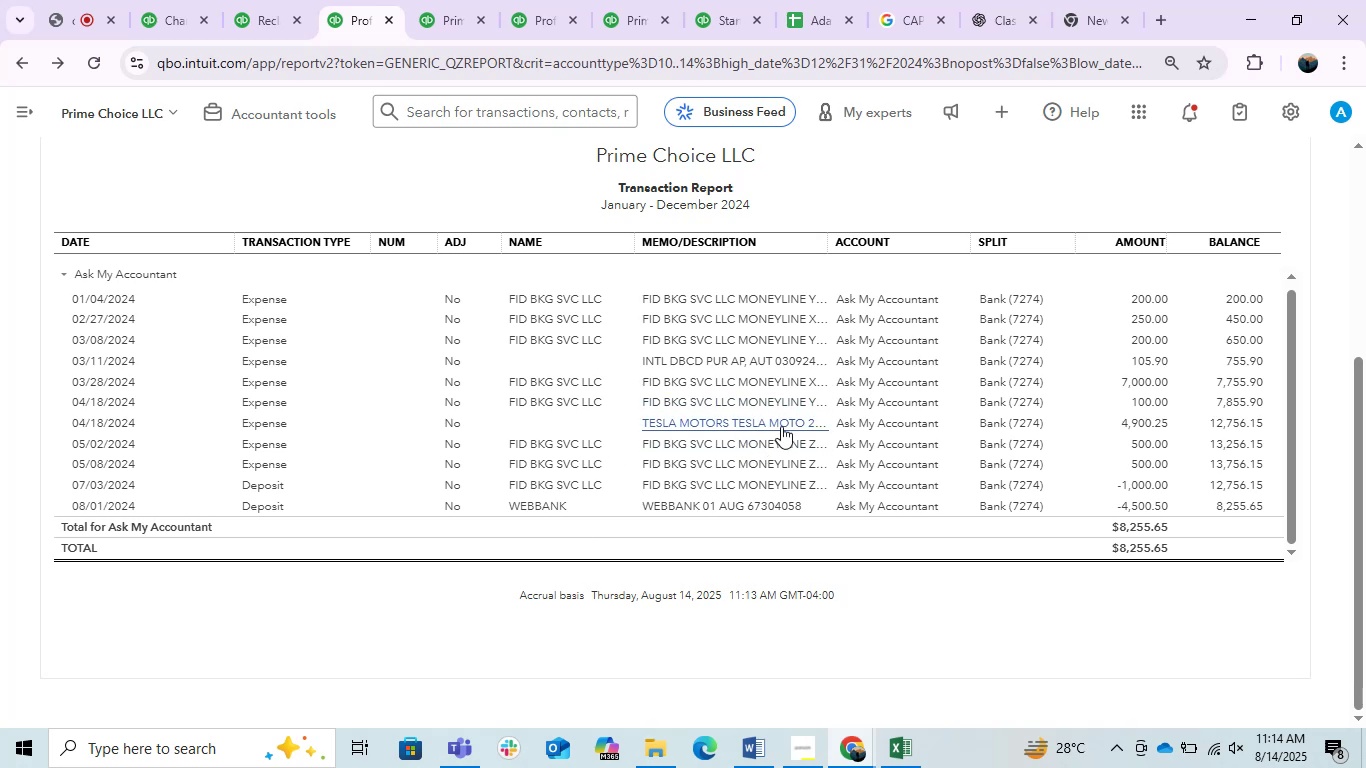 
left_click([762, 425])
 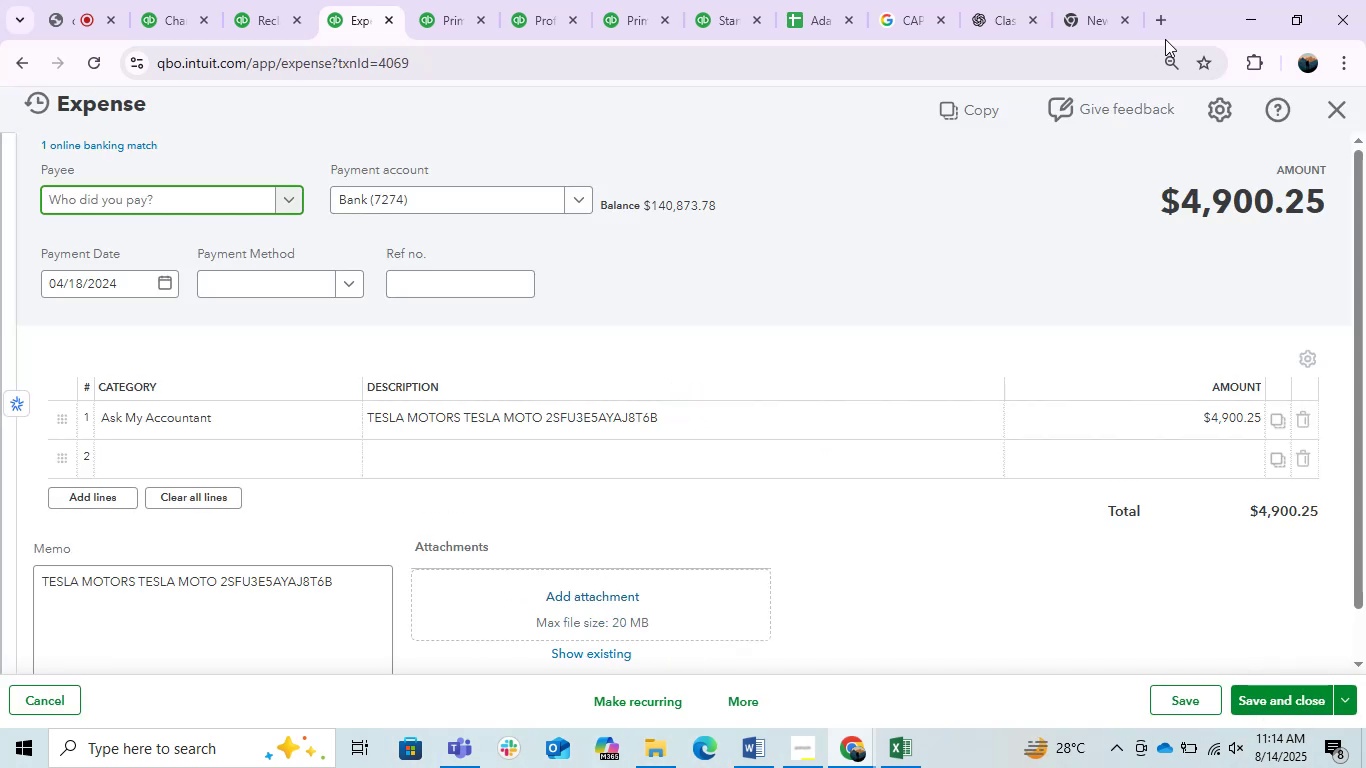 
left_click([483, 432])
 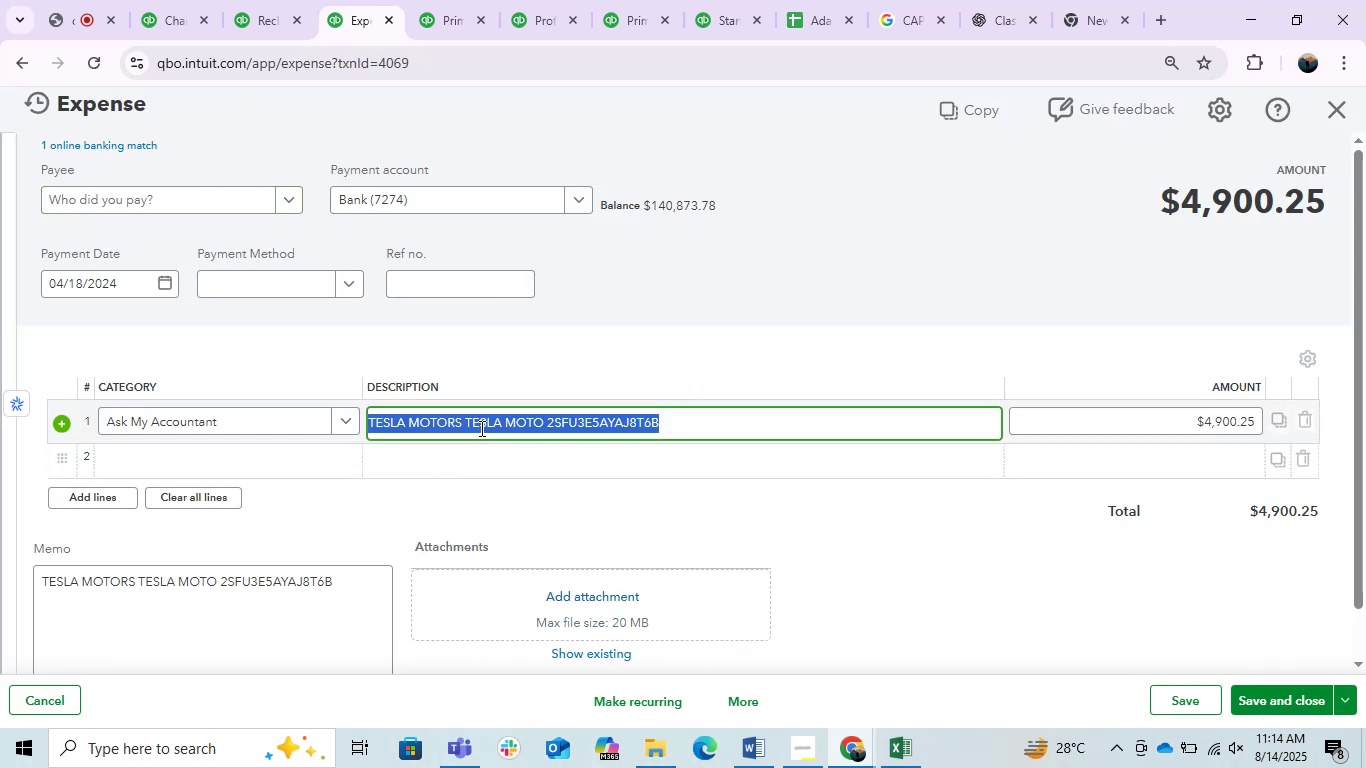 
left_click([478, 426])
 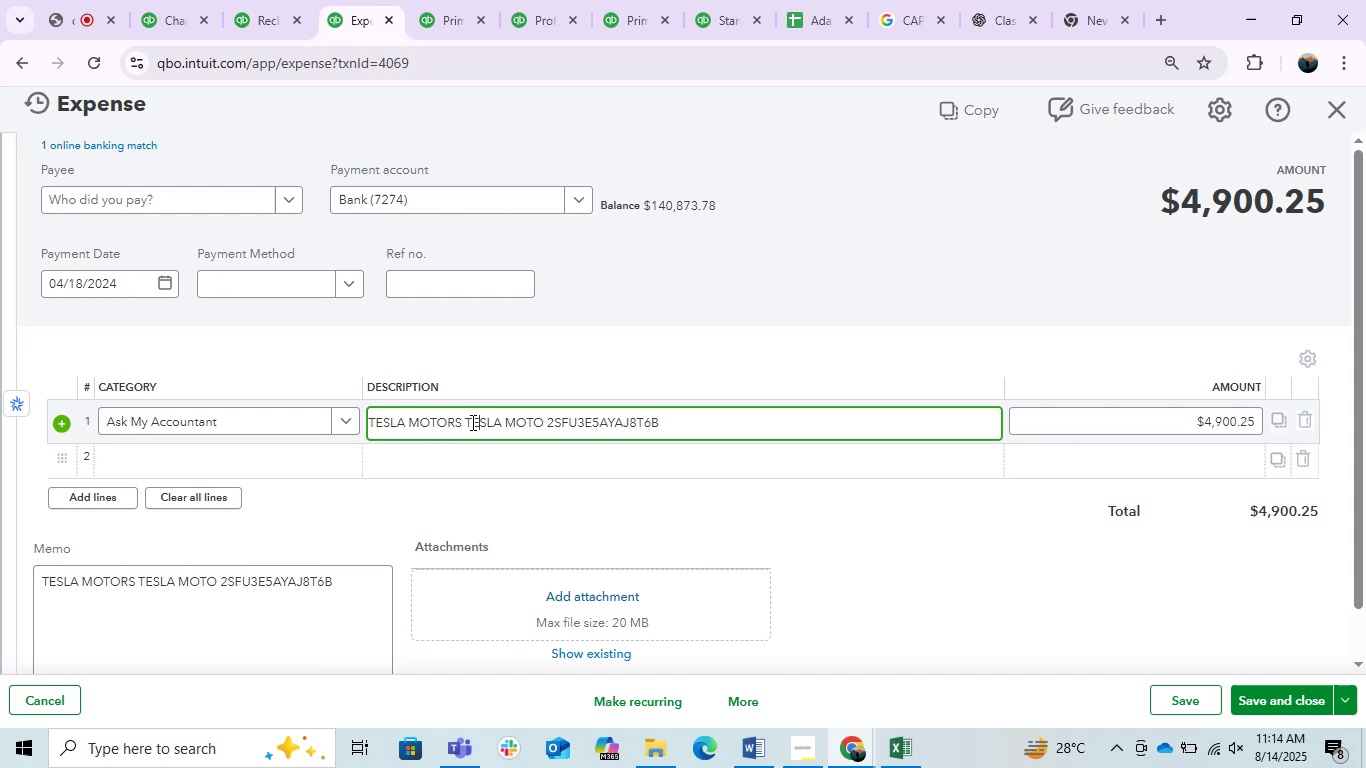 
left_click_drag(start_coordinate=[462, 422], to_coordinate=[215, 423])
 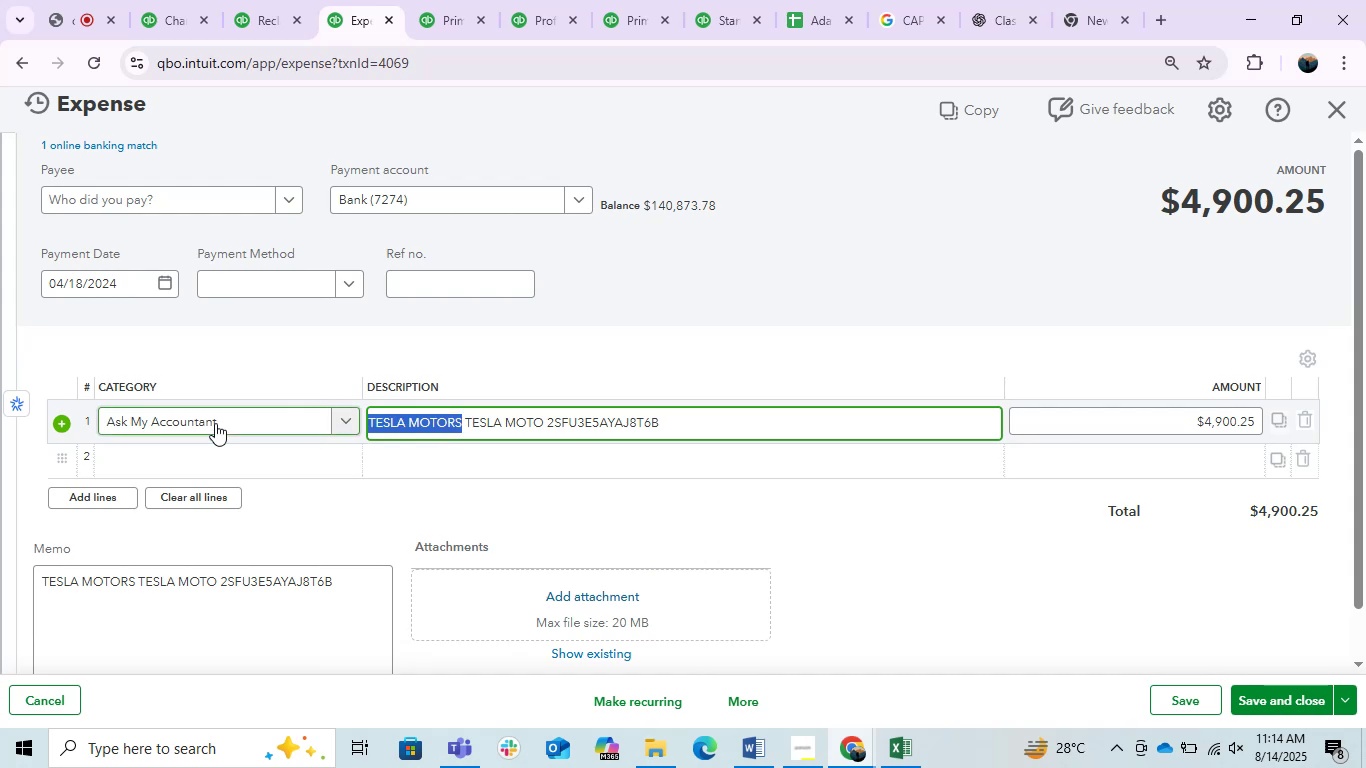 
key(Control+C)
 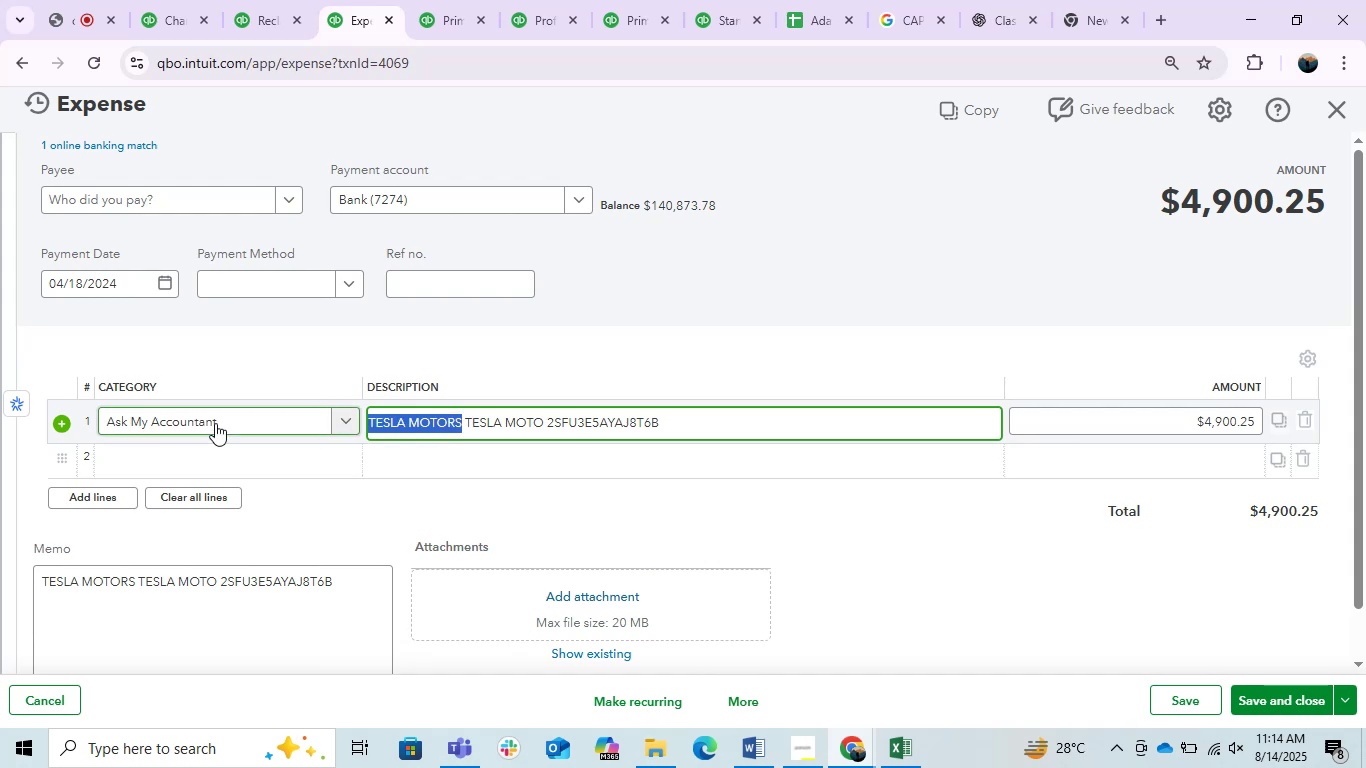 
key(Control+C)
 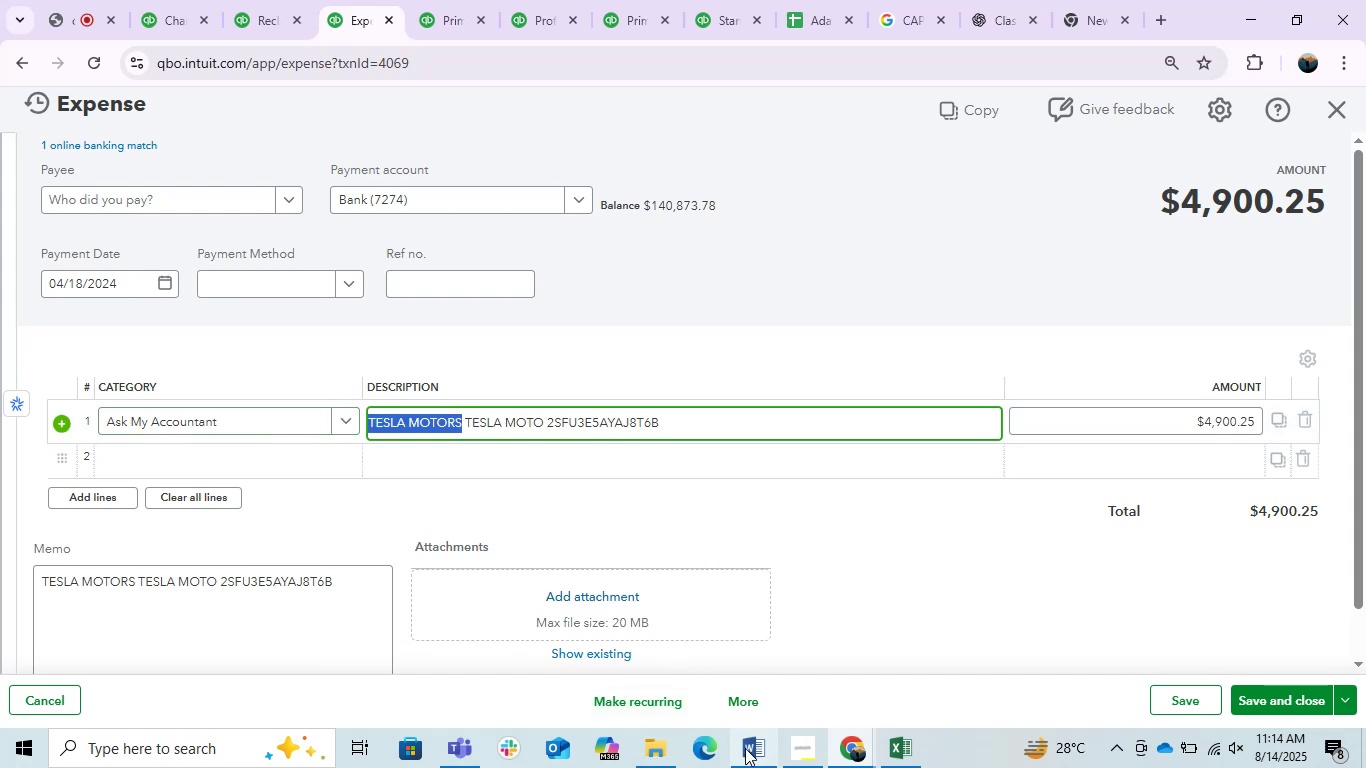 
left_click([745, 748])
 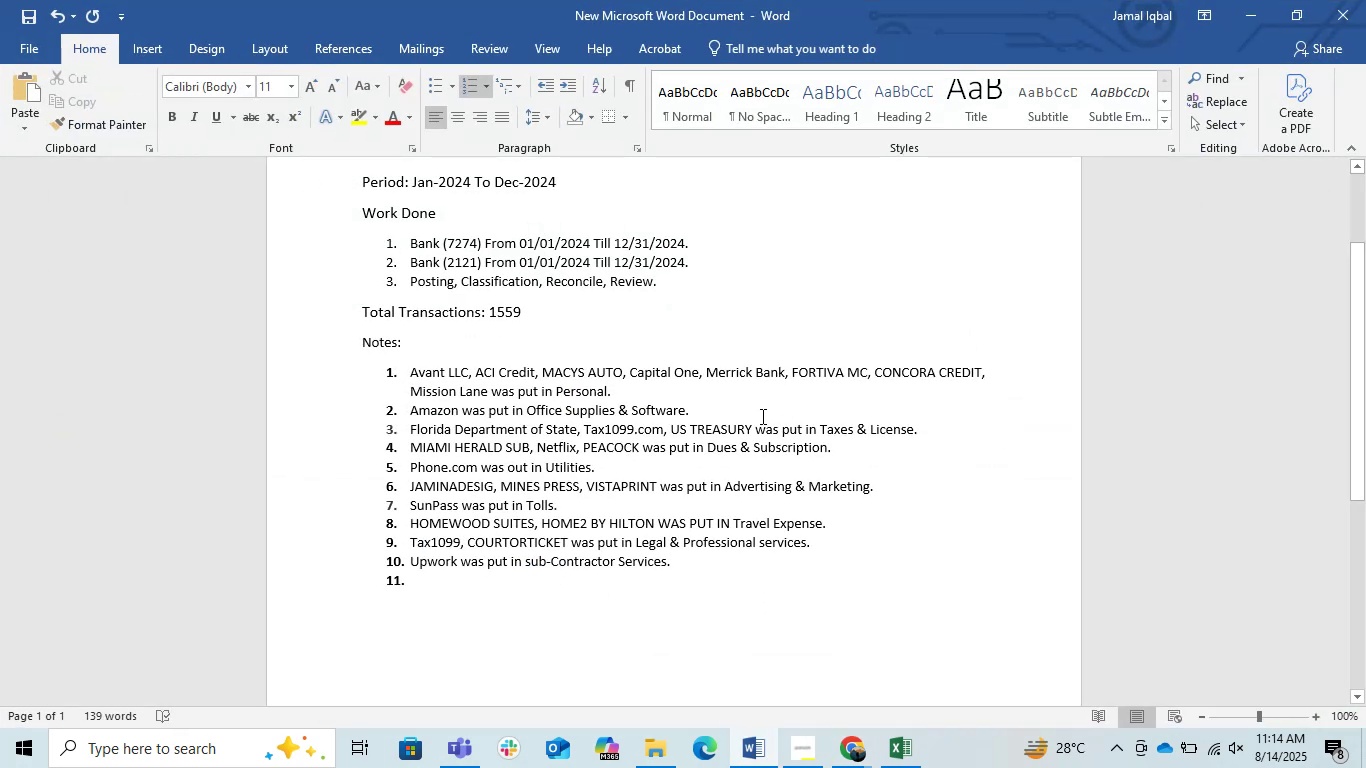 
left_click([612, 460])
 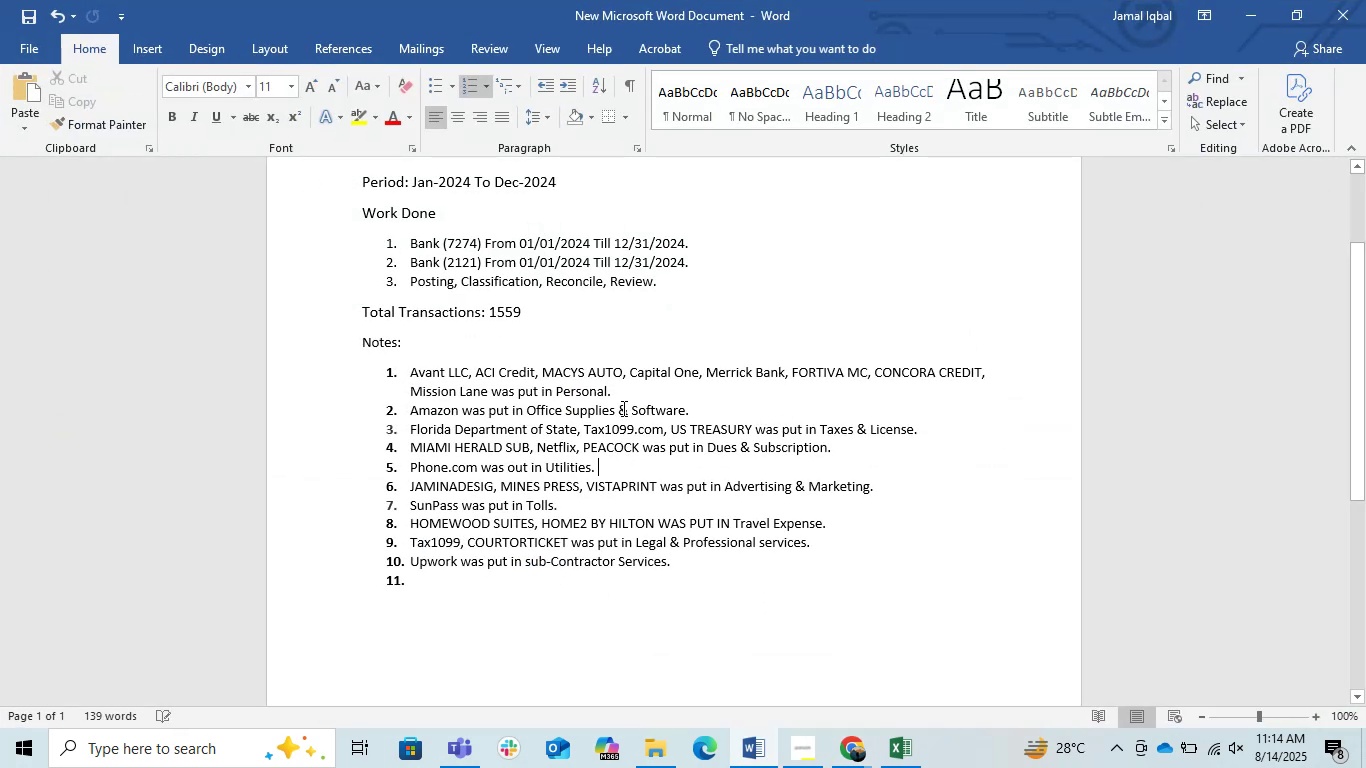 
left_click([622, 408])
 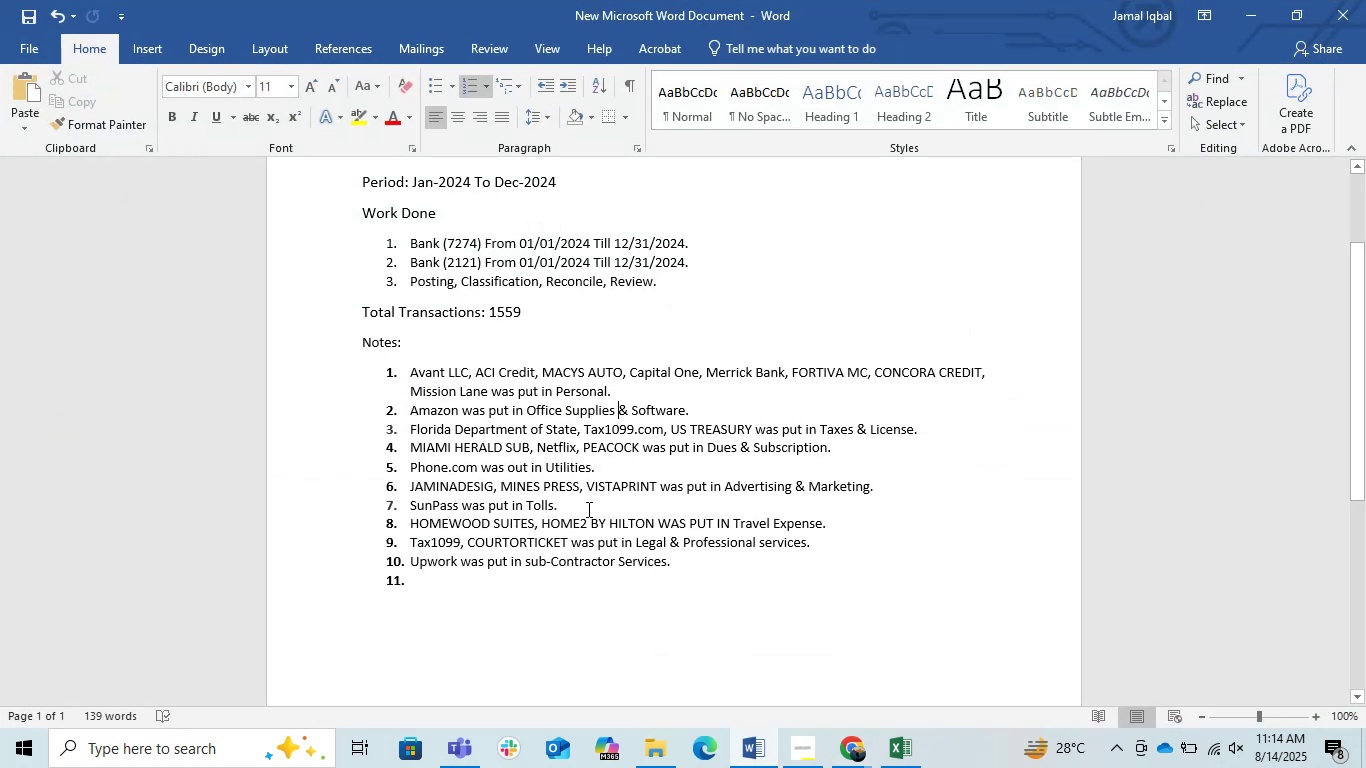 
left_click([580, 508])
 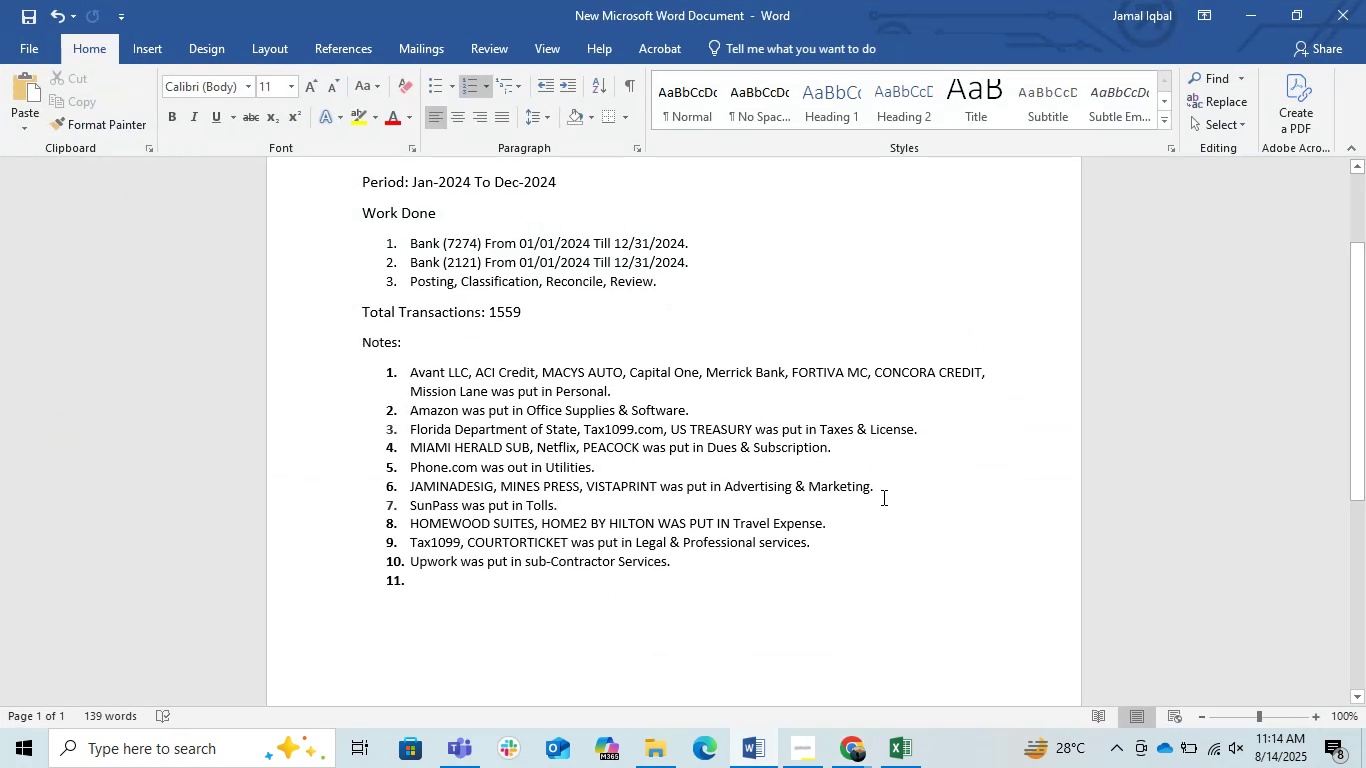 
left_click([883, 490])
 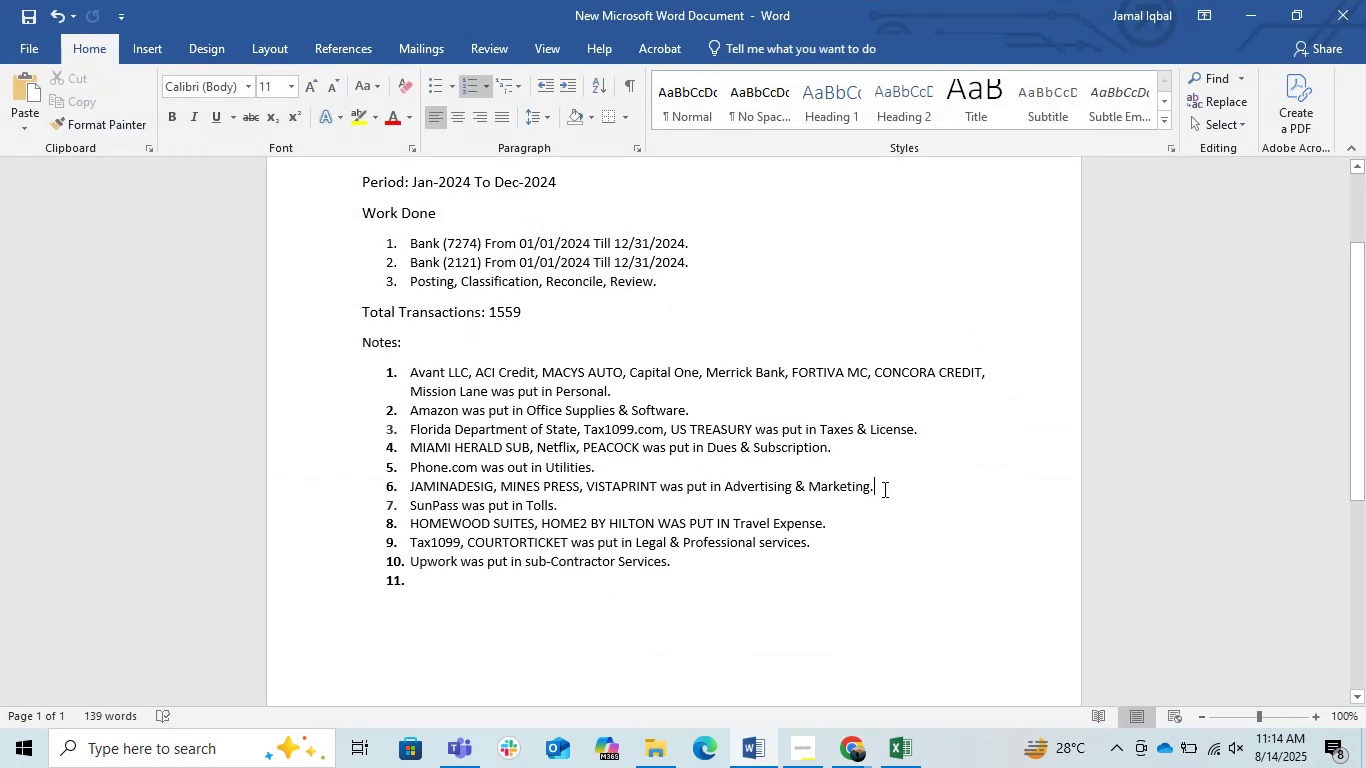 
key(Enter)
 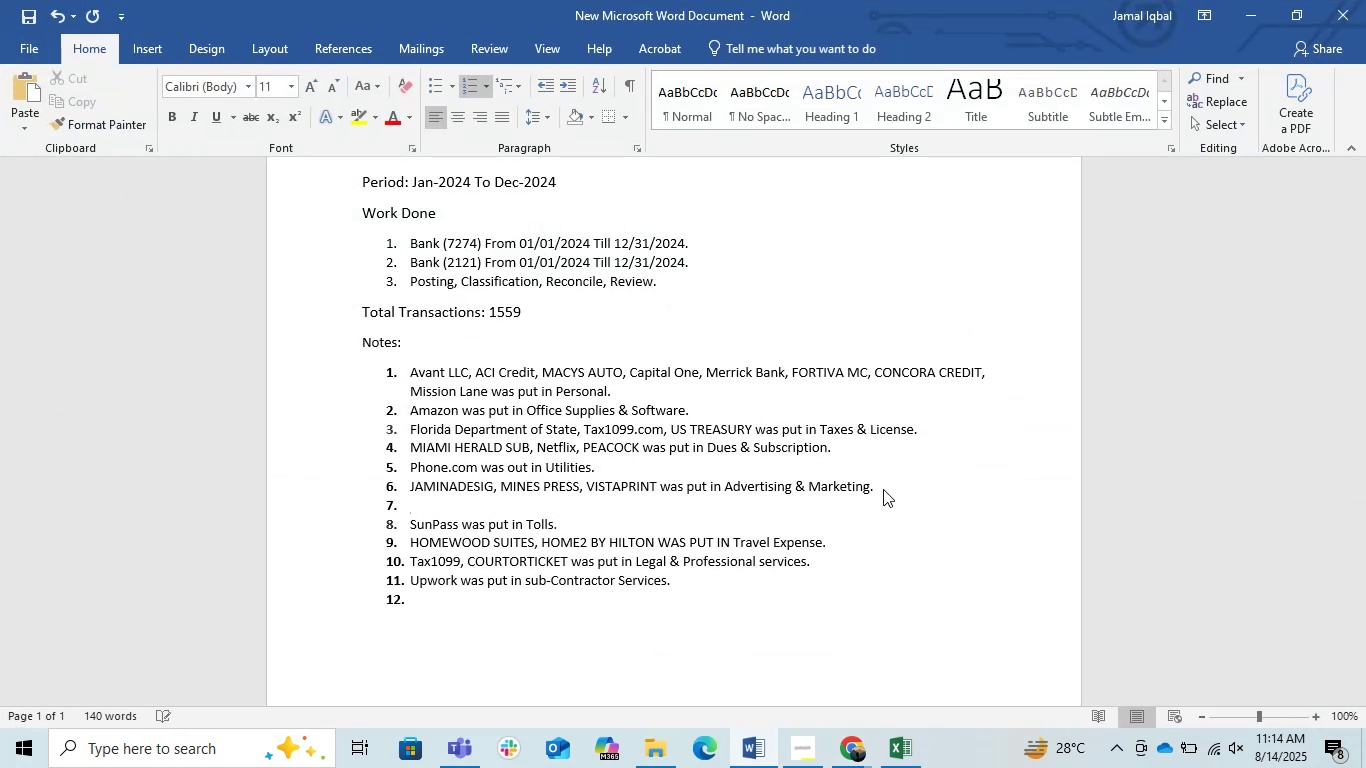 
key(Control+V)
 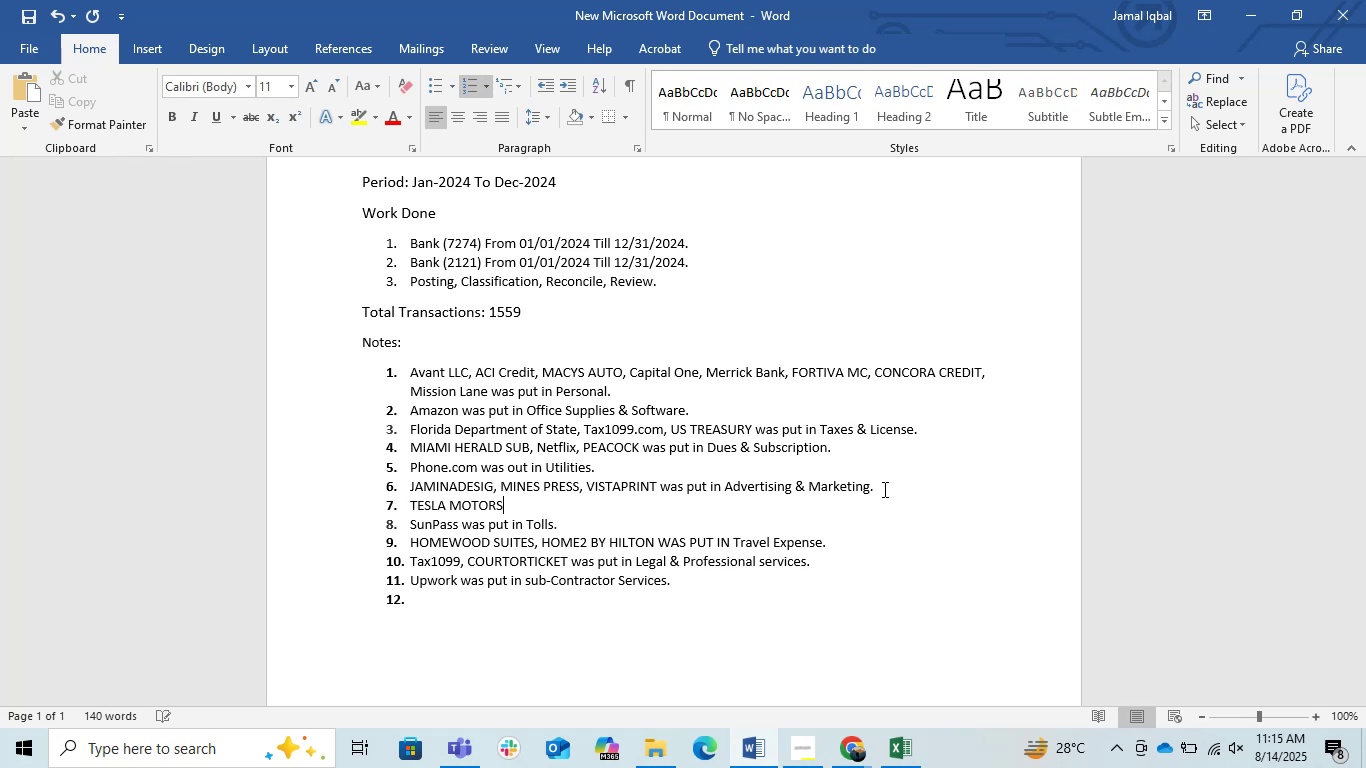 
type( WAS PUT IN vEHIV)
key(Backspace)
type(CLE Expense,)
key(Backspace)
type(.)
 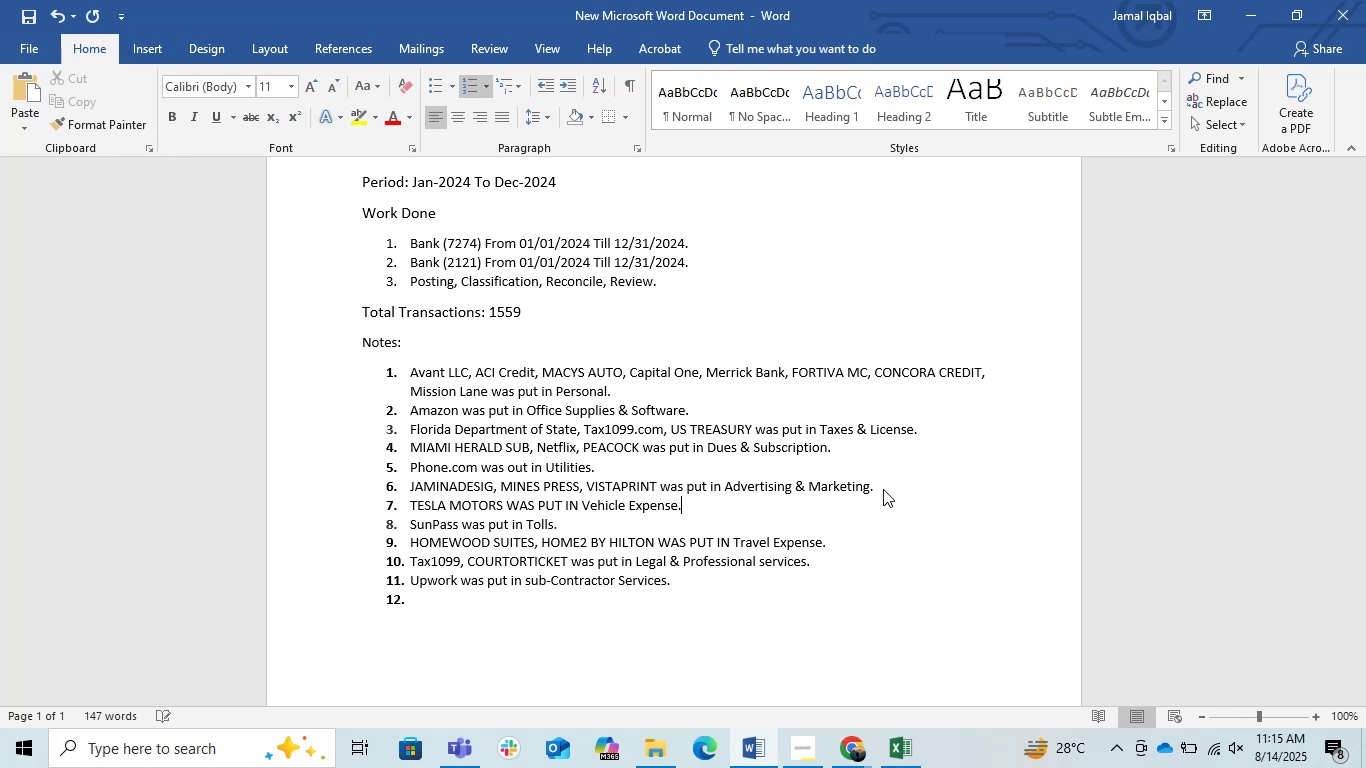 
key(ArrowLeft)
 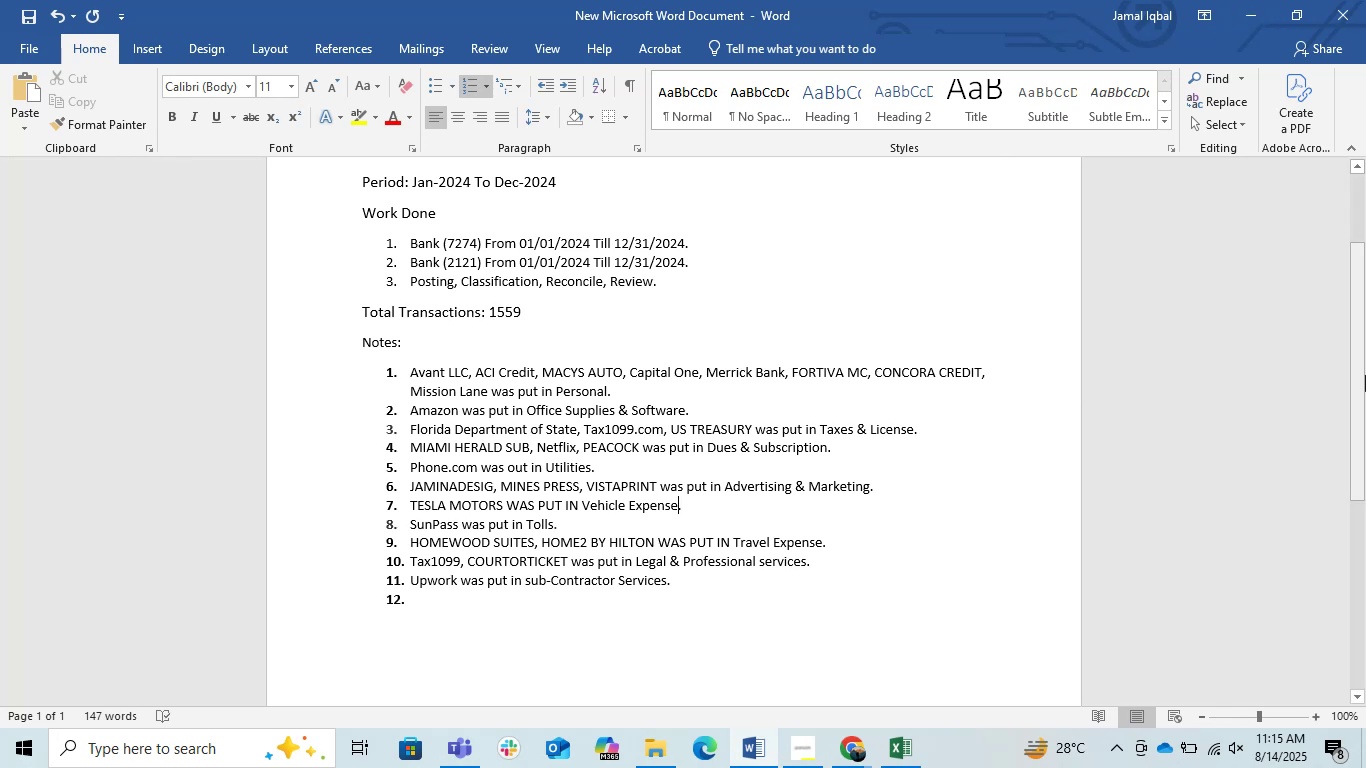 
key(Backspace)
key(Backspace)
key(Backspace)
key(Backspace)
key(Backspace)
key(Backspace)
key(Backspace)
type(Repair)
 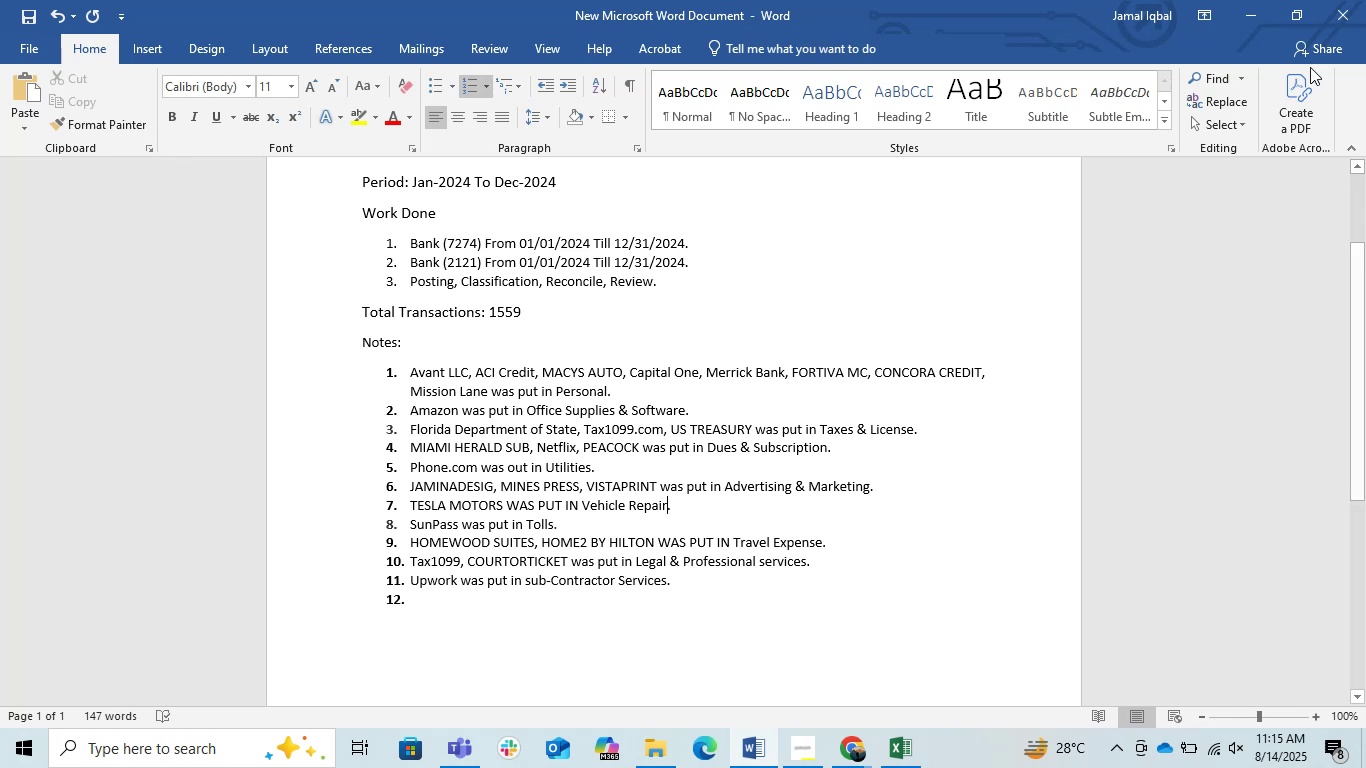 
left_click([1264, 7])
 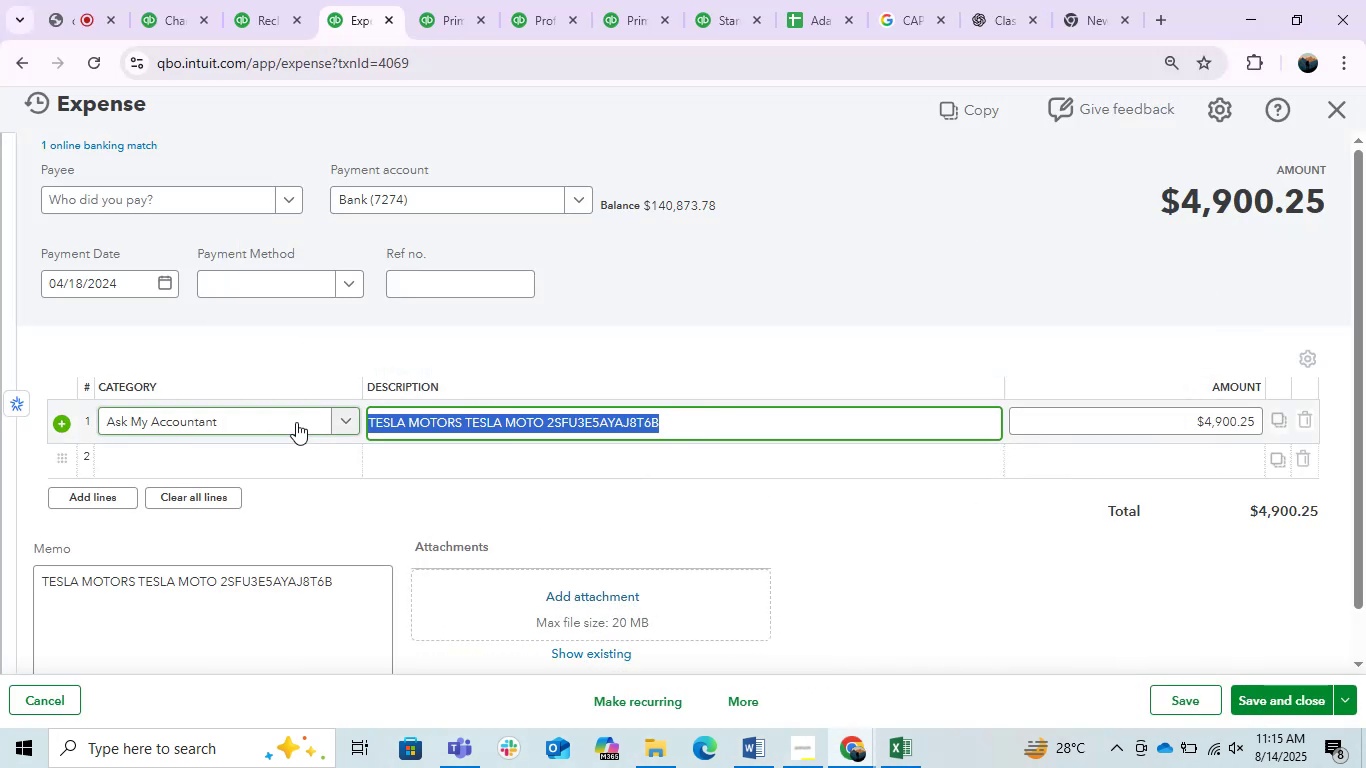 
left_click([293, 421])
 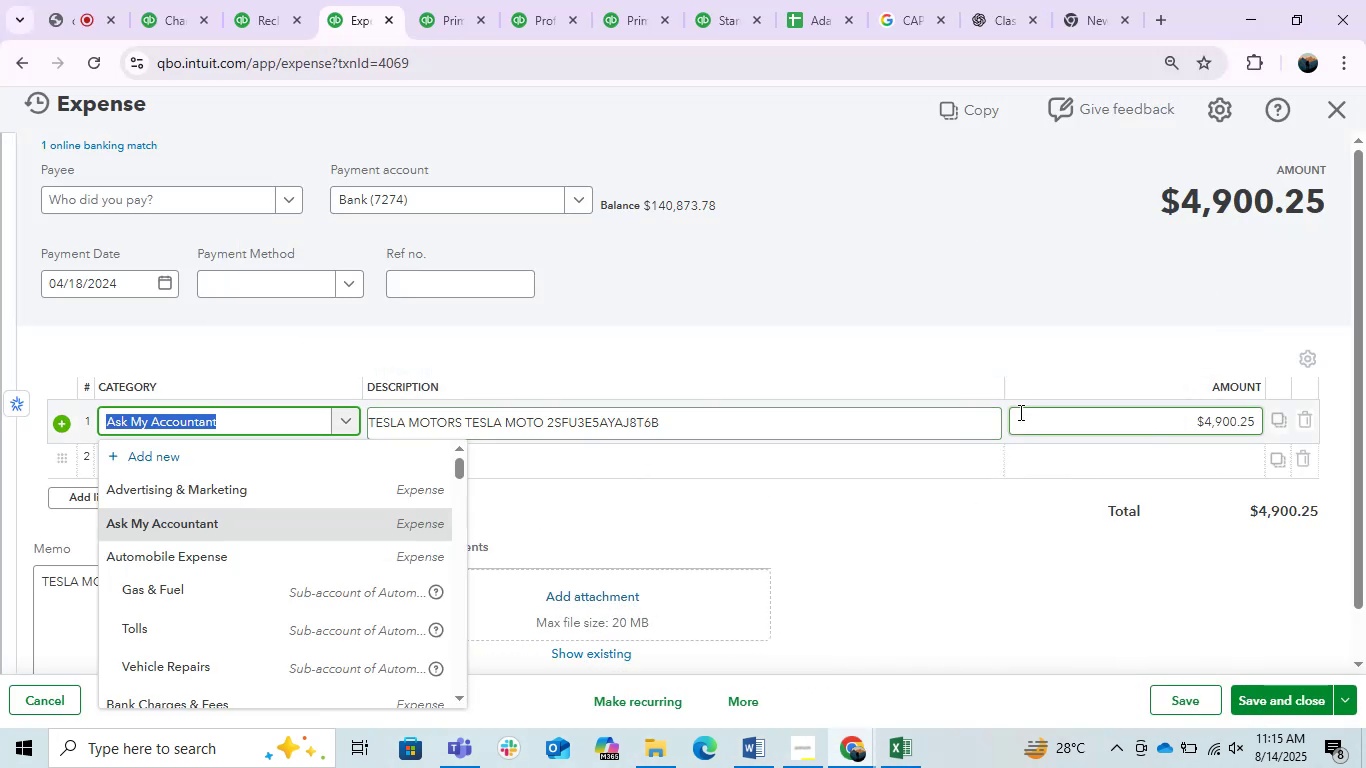 
type(vehi)
 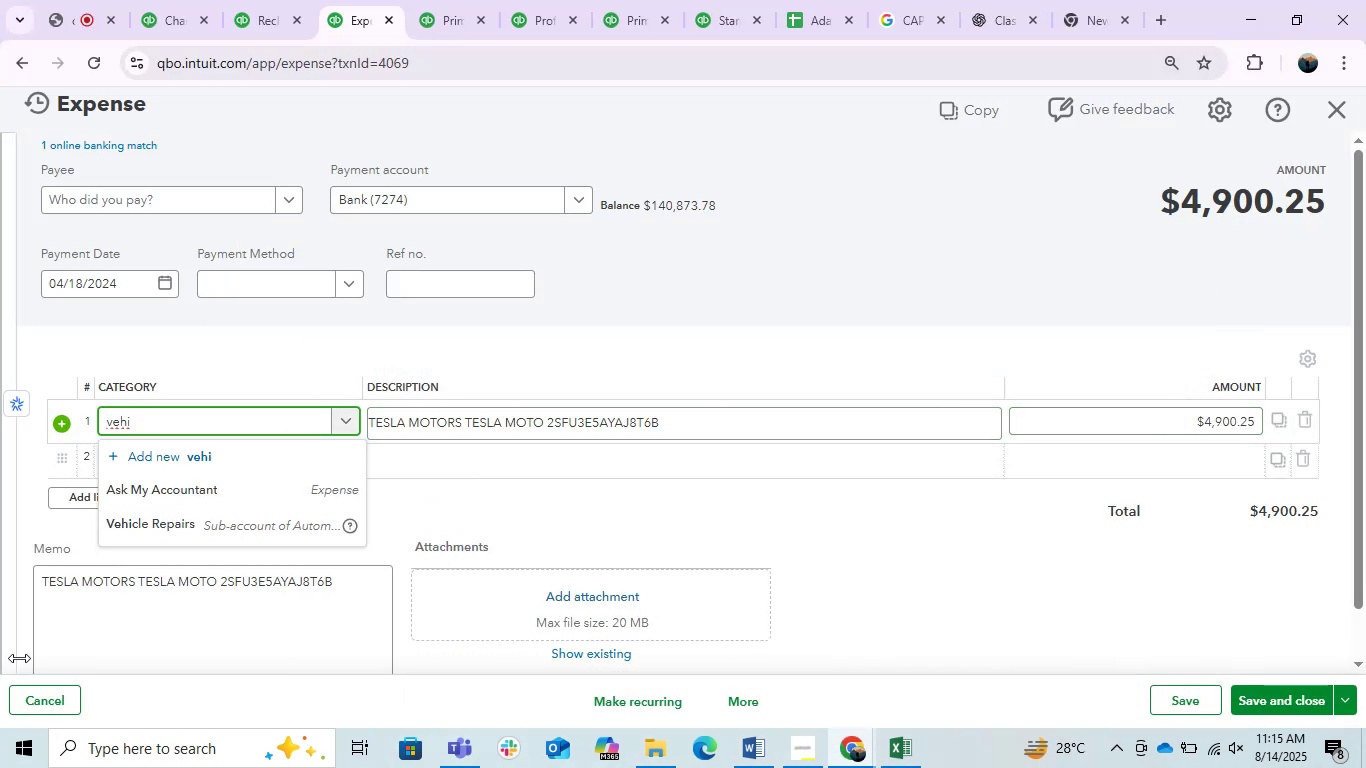 
left_click([164, 527])
 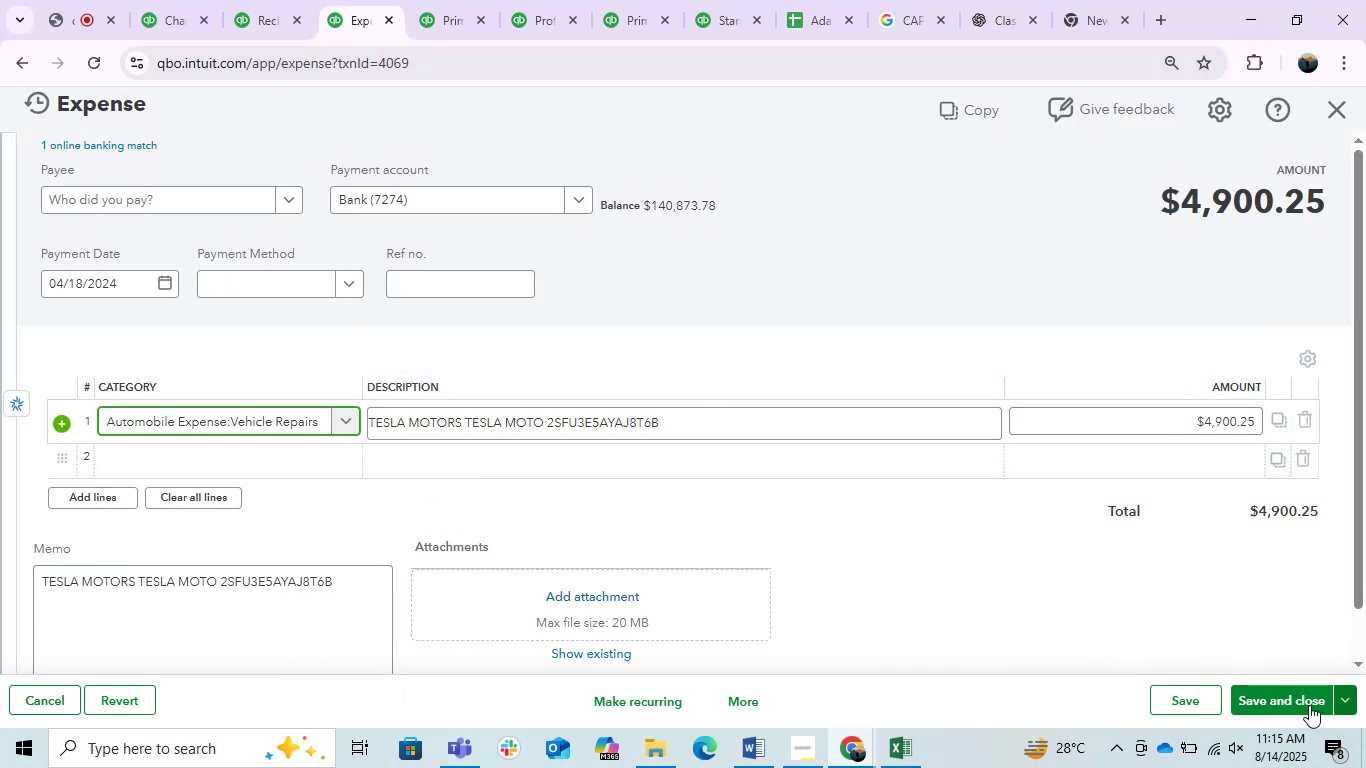 
left_click([1282, 696])
 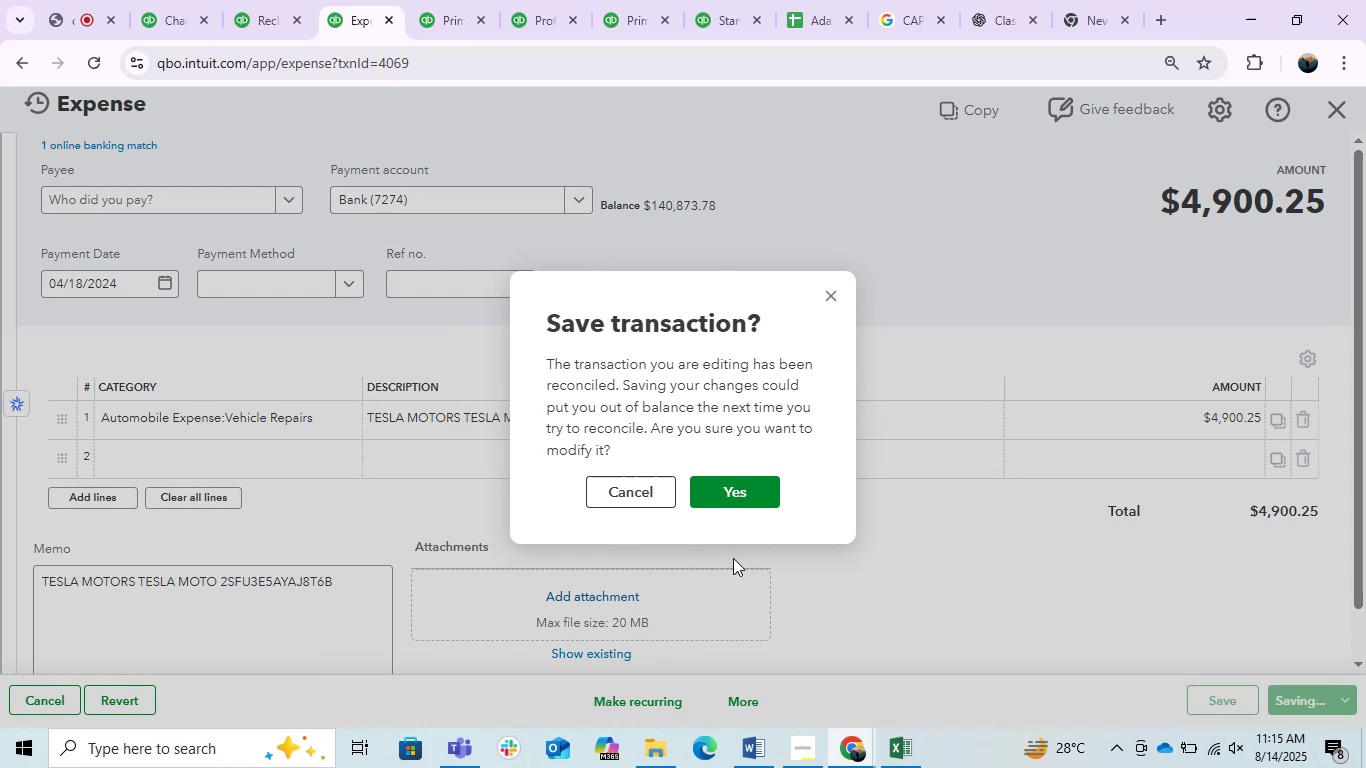 
double_click([752, 497])
 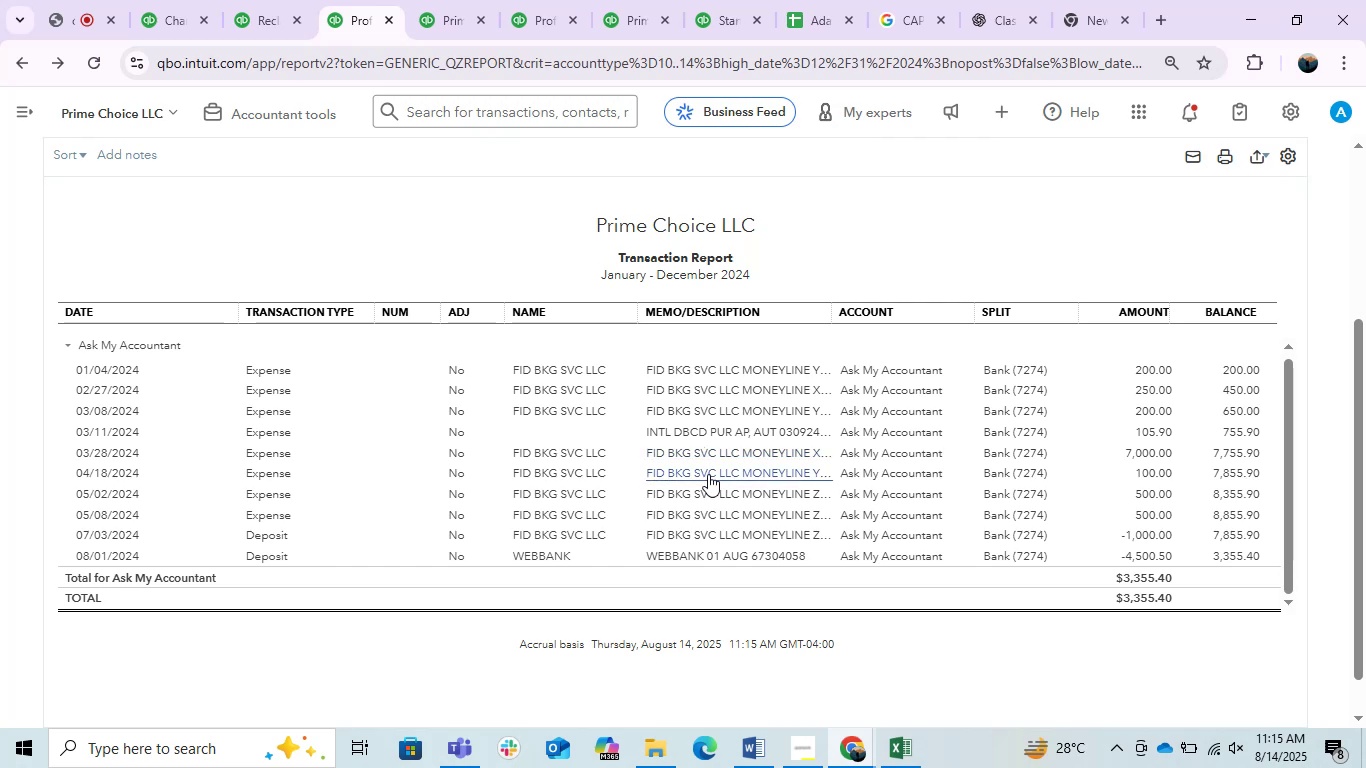 
wait(21.14)
 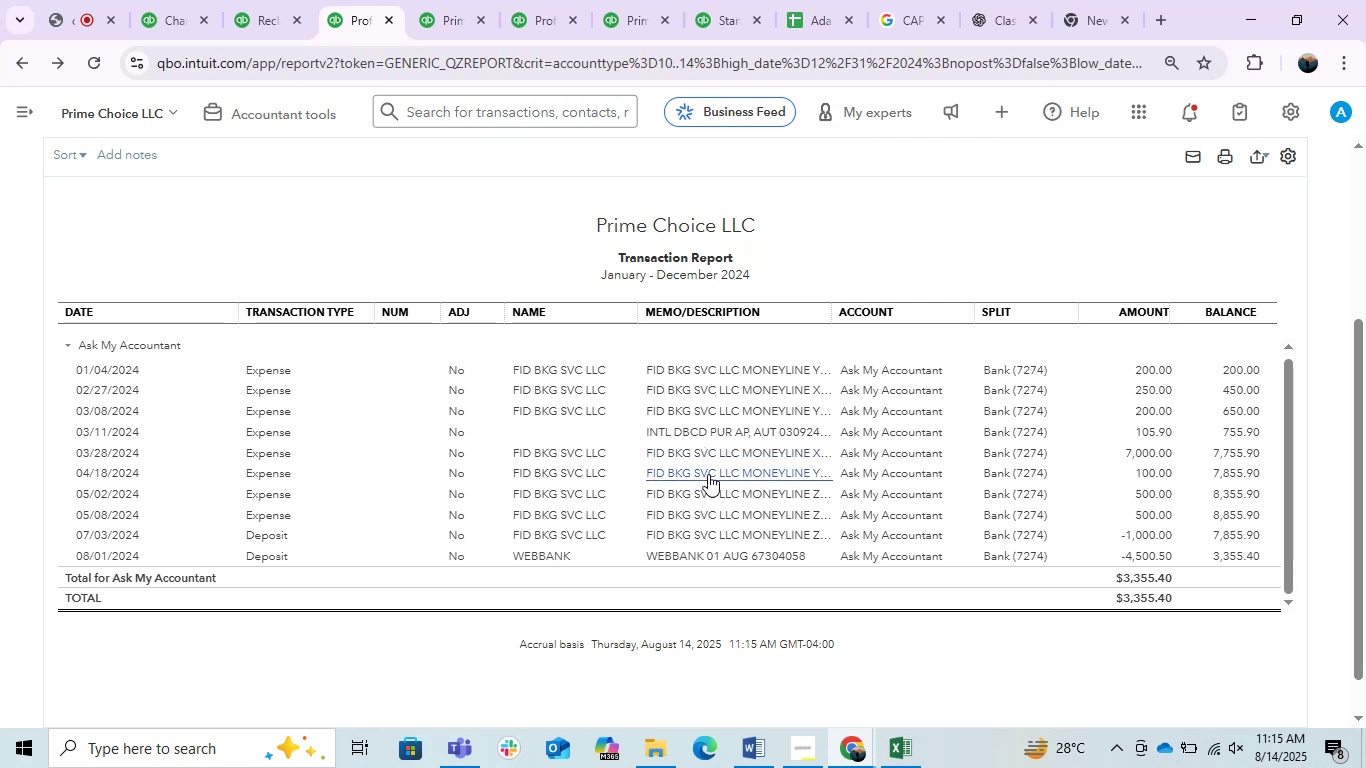 
scroll: coordinate [540, 513], scroll_direction: up, amount: 2.0
 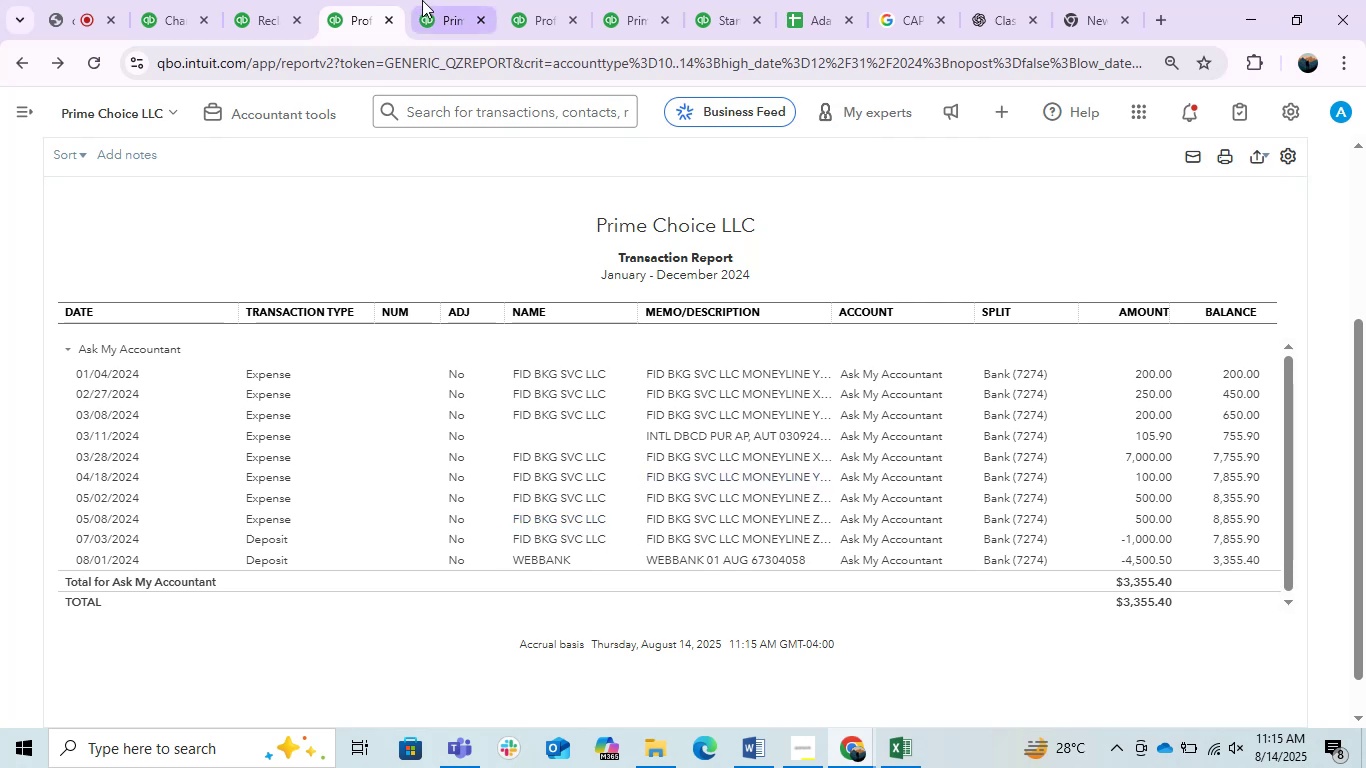 
left_click([422, 0])
 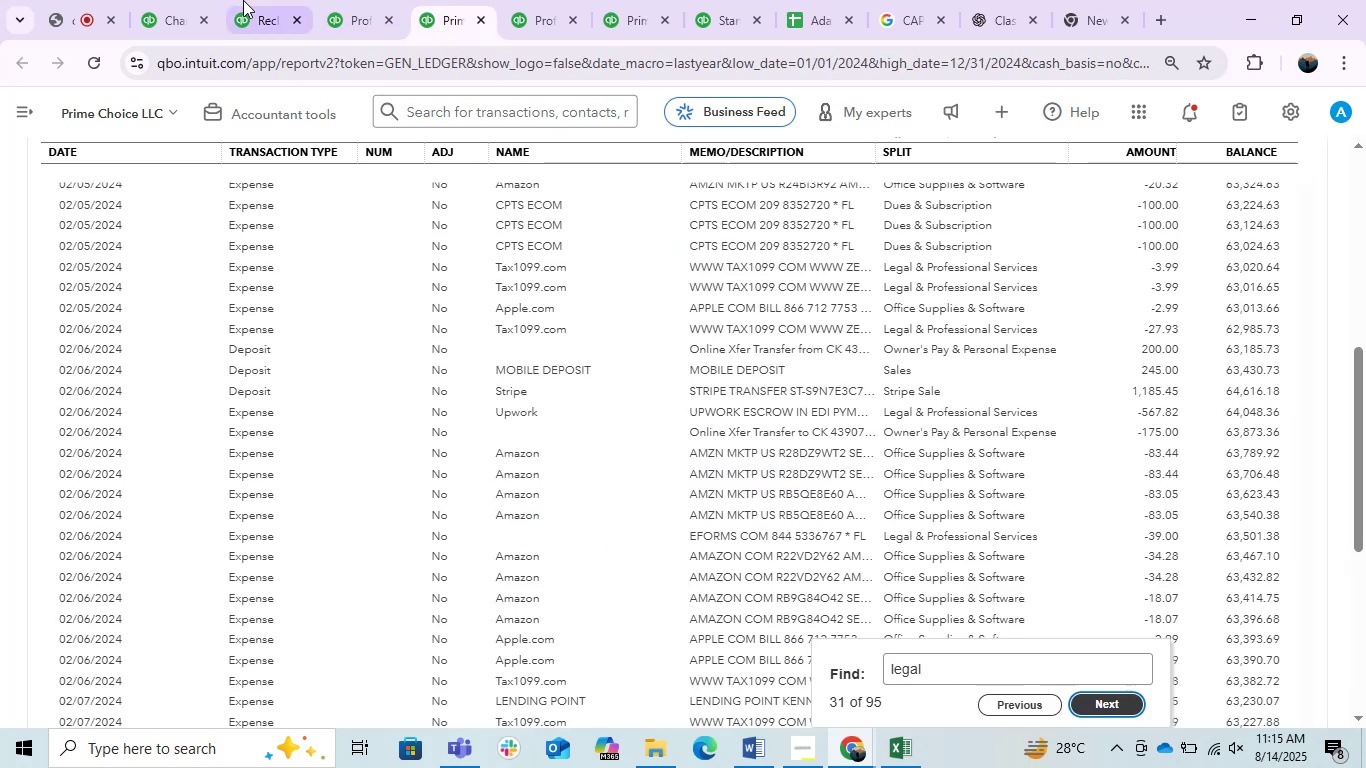 
double_click([243, 0])
 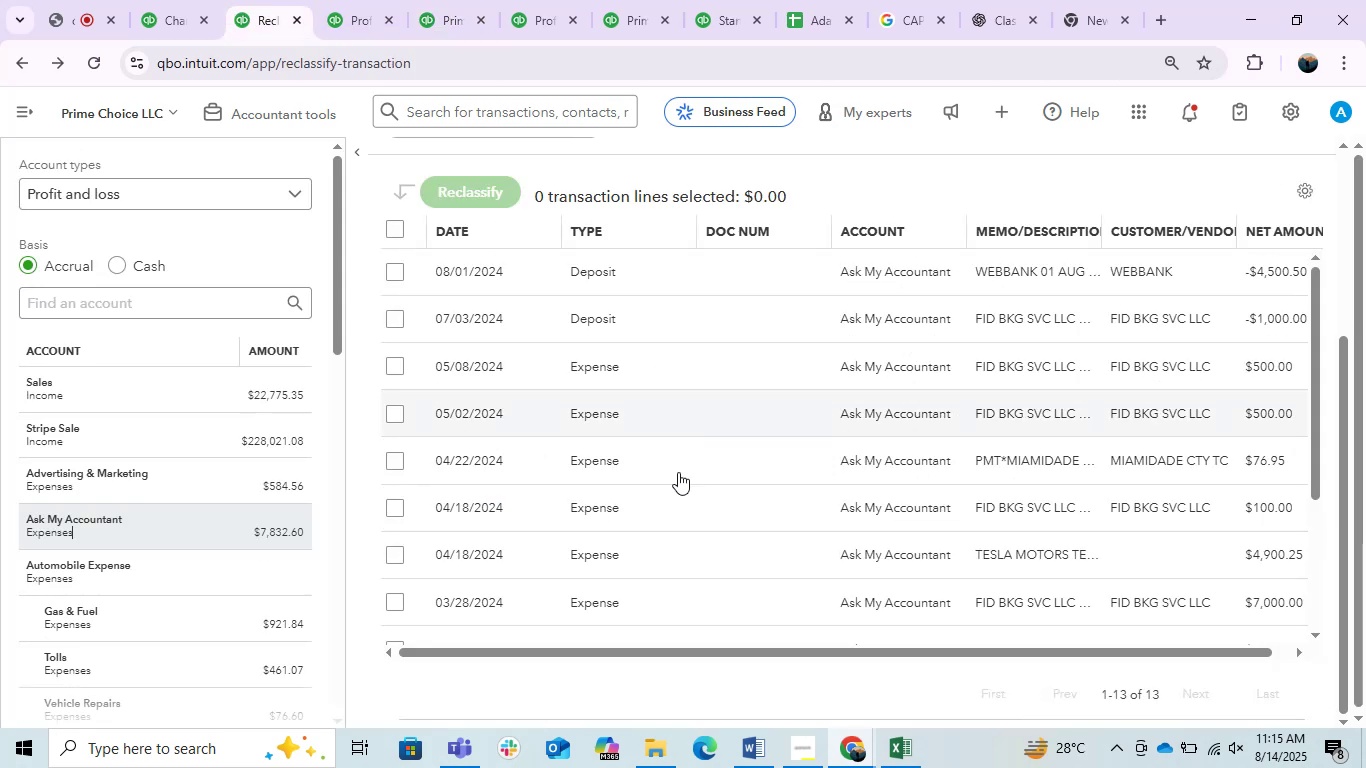 
scroll: coordinate [681, 499], scroll_direction: up, amount: 2.0
 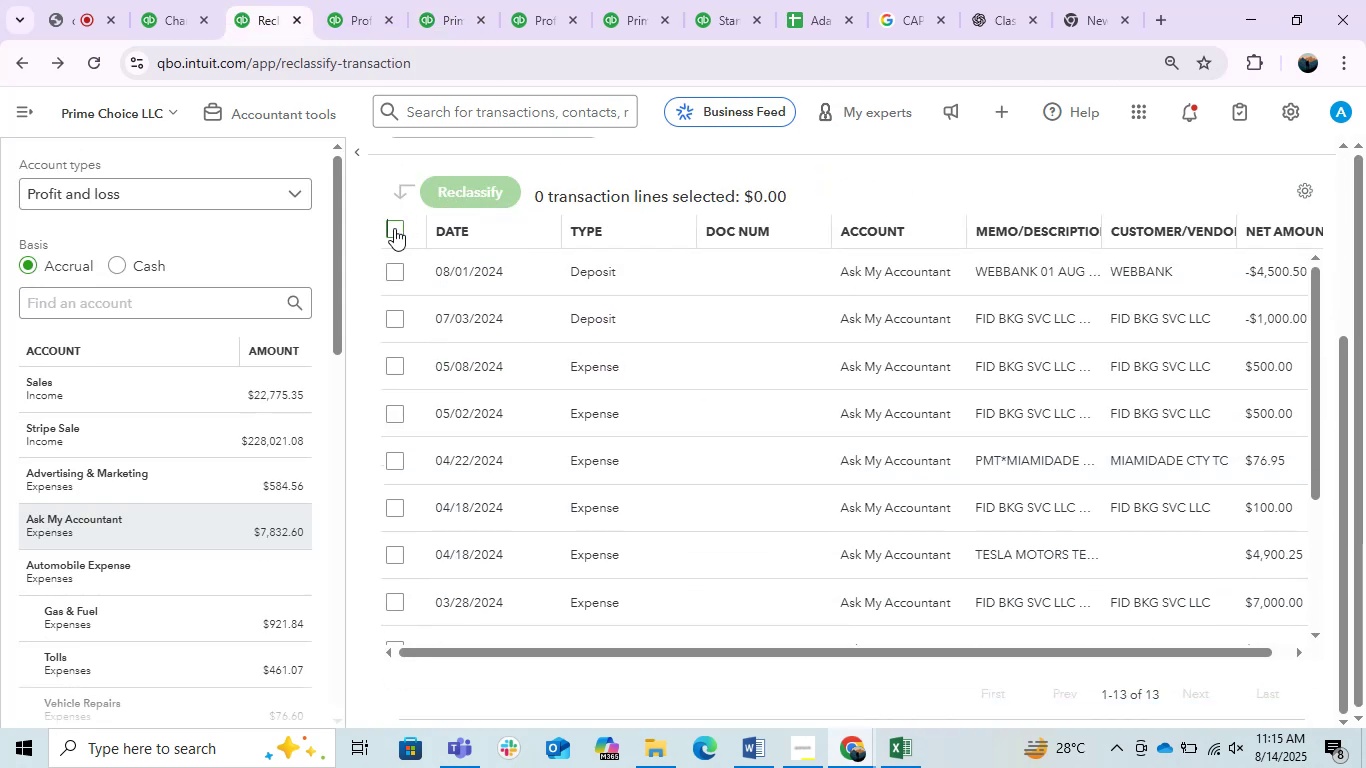 
double_click([483, 190])
 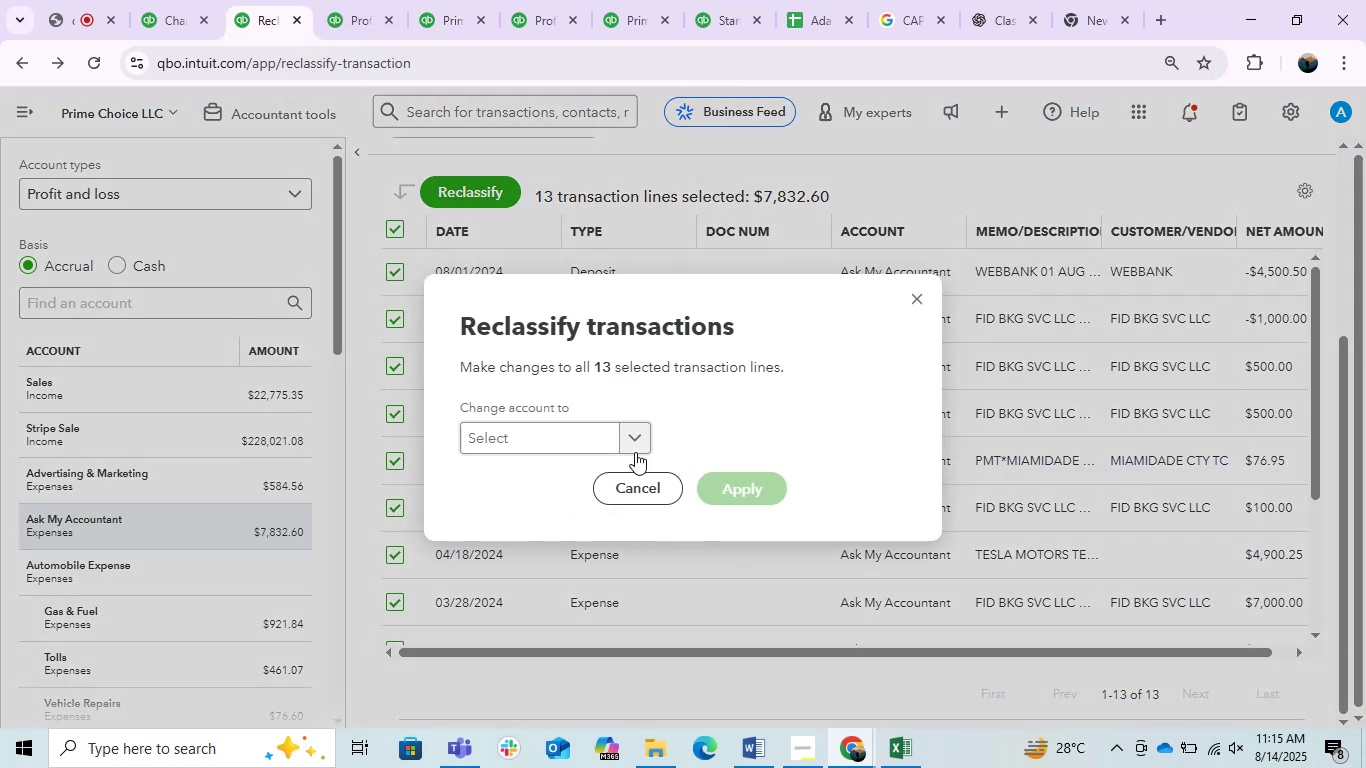 
left_click([607, 444])
 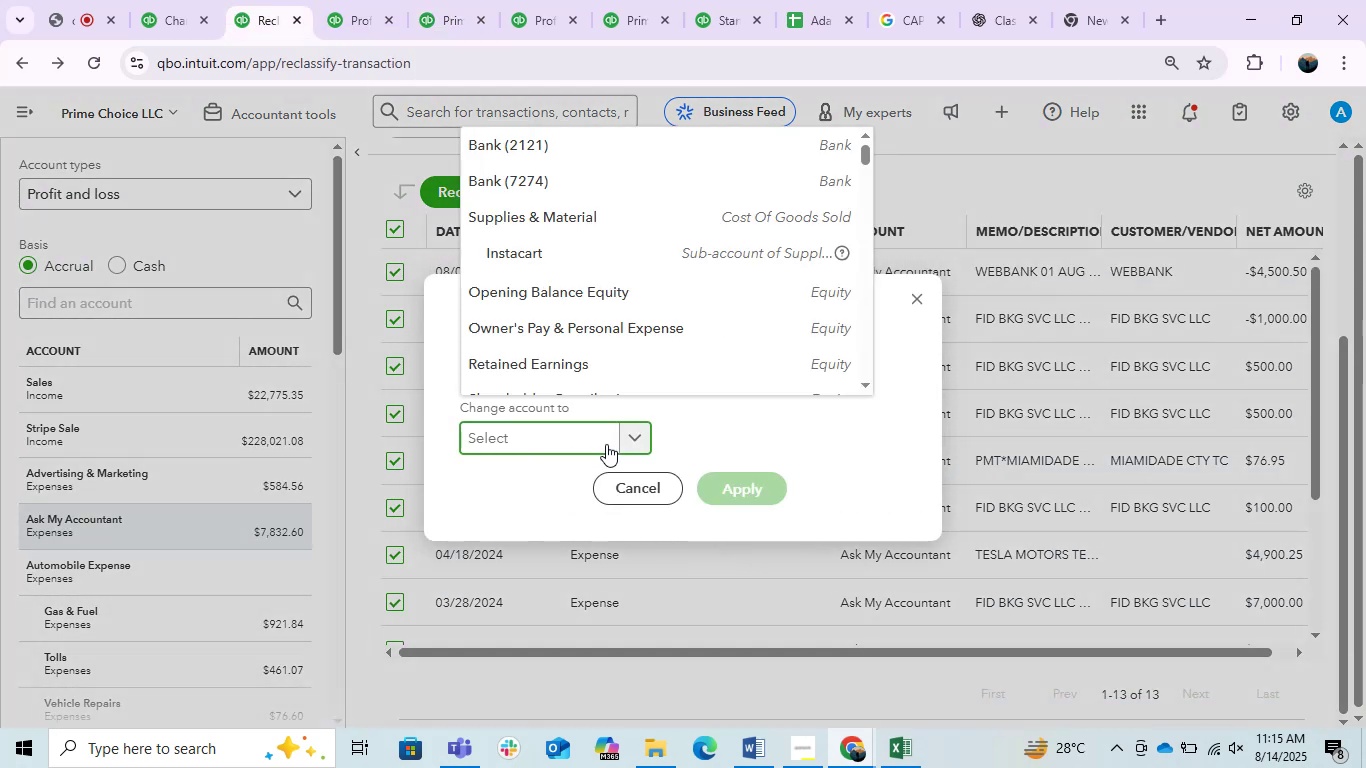 
key(Escape)
 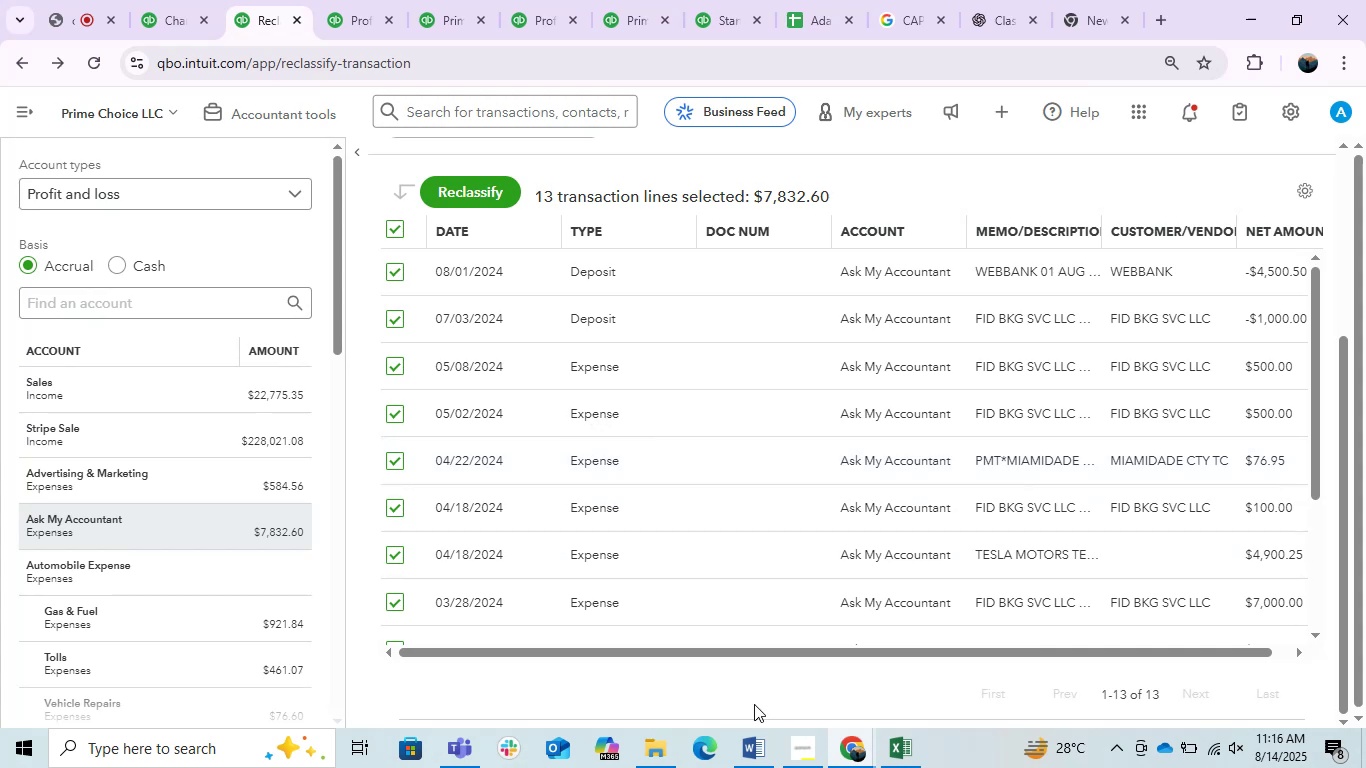 
left_click([724, 689])
 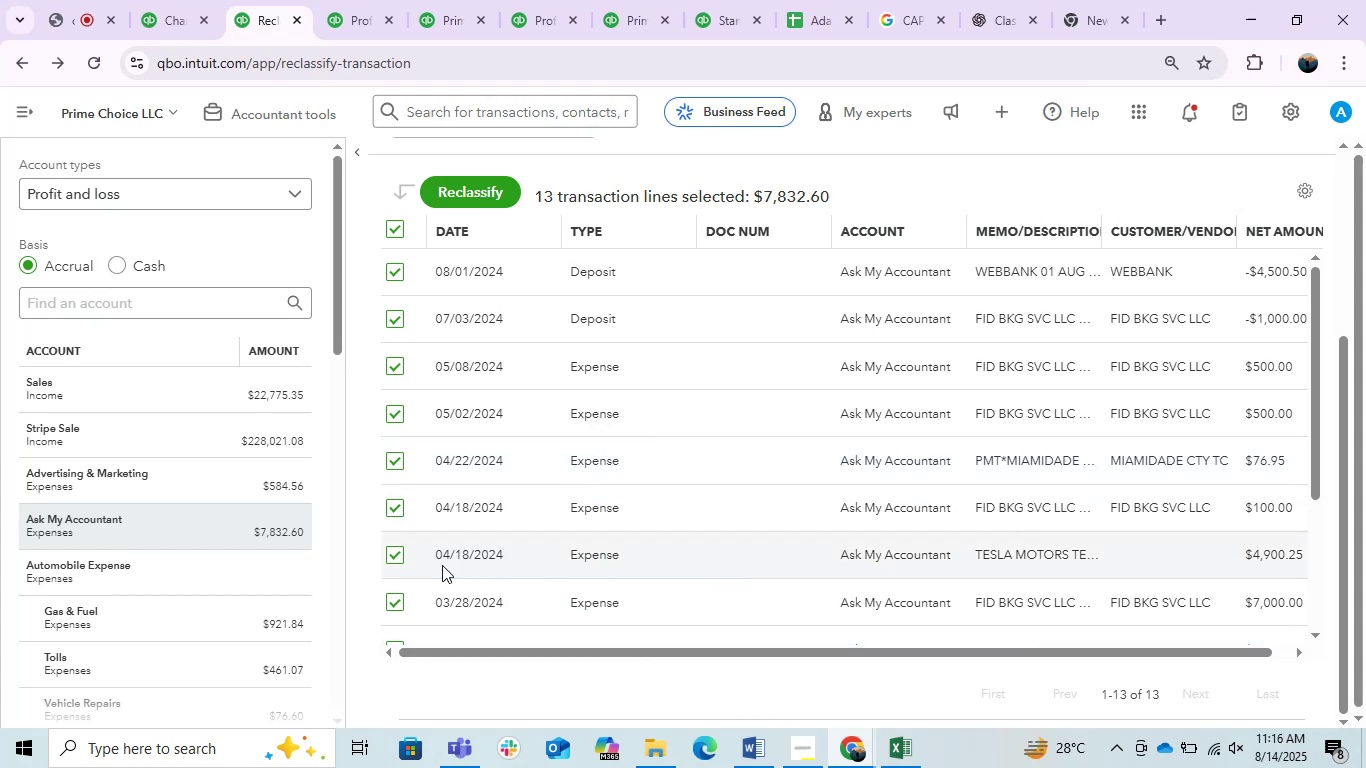 
left_click([398, 563])
 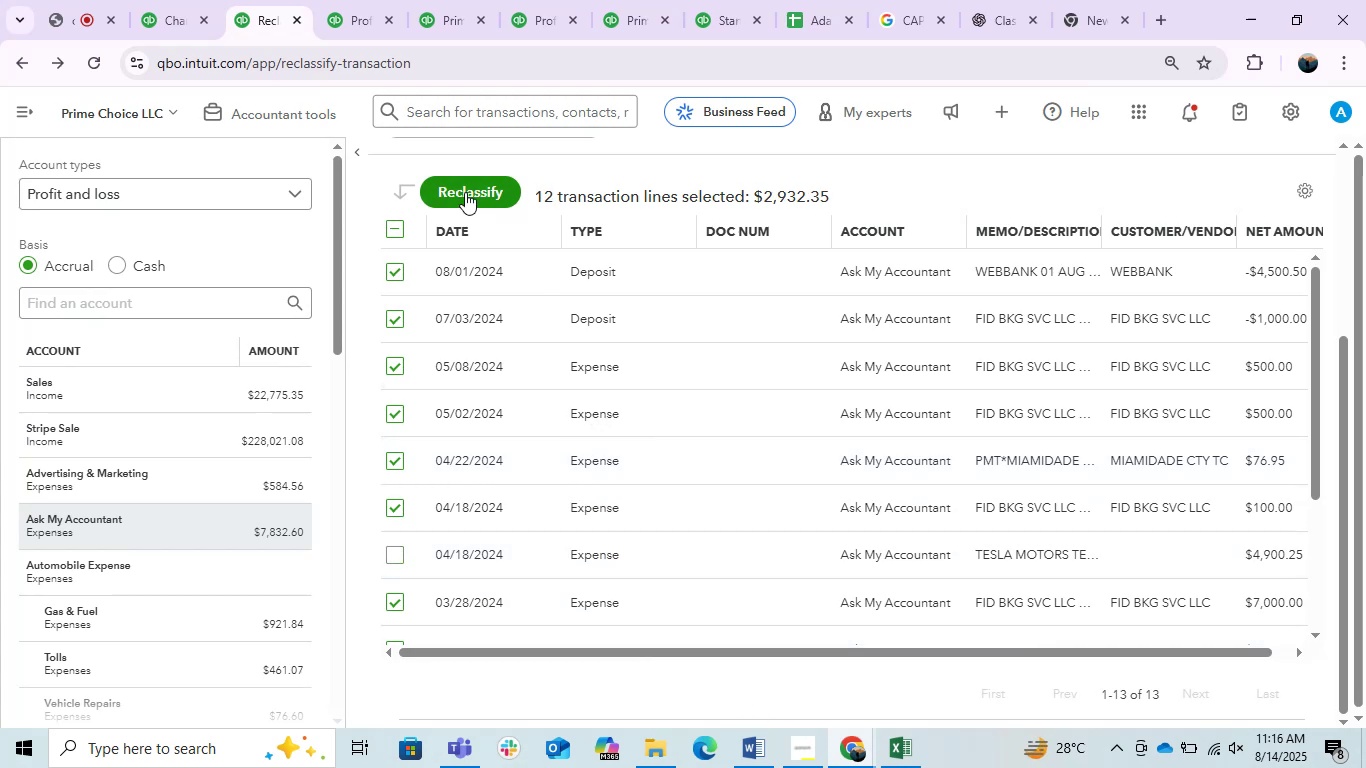 
left_click([465, 192])
 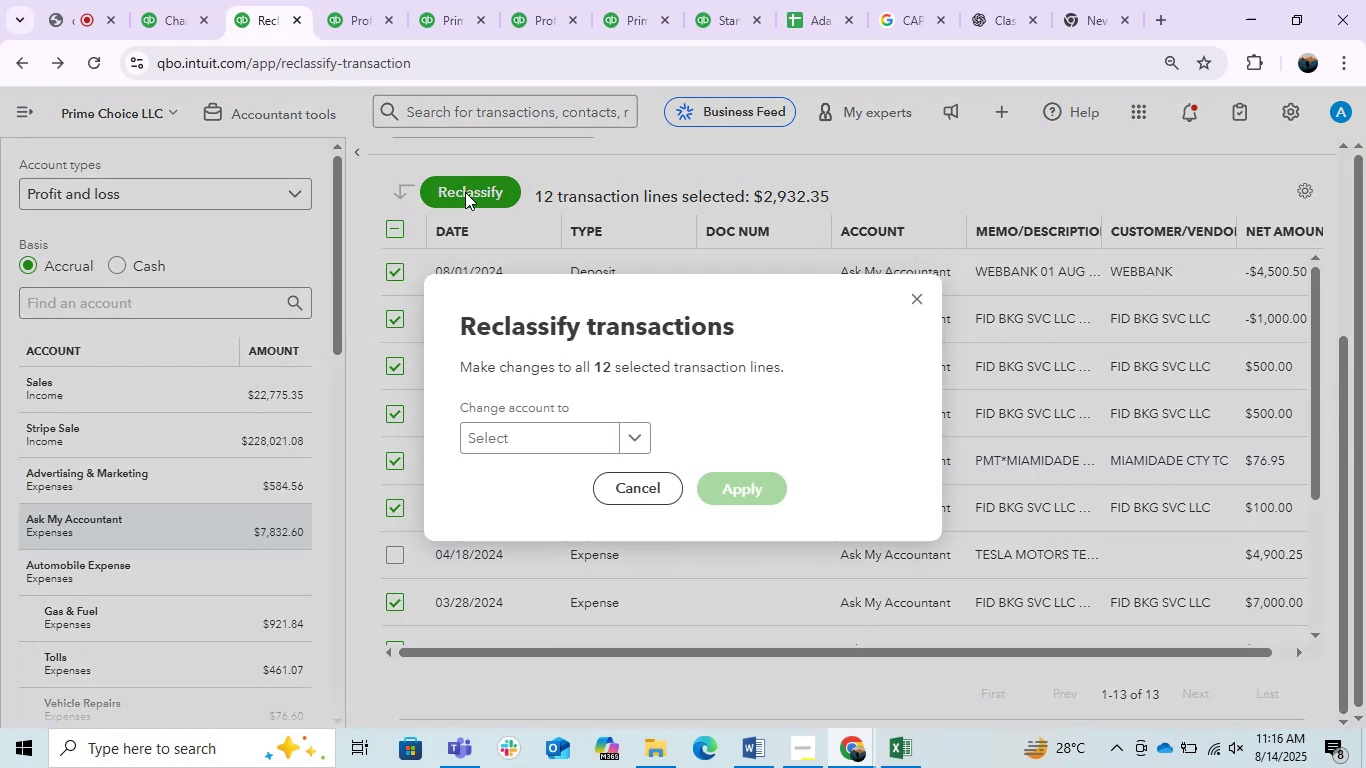 
key(Escape)
 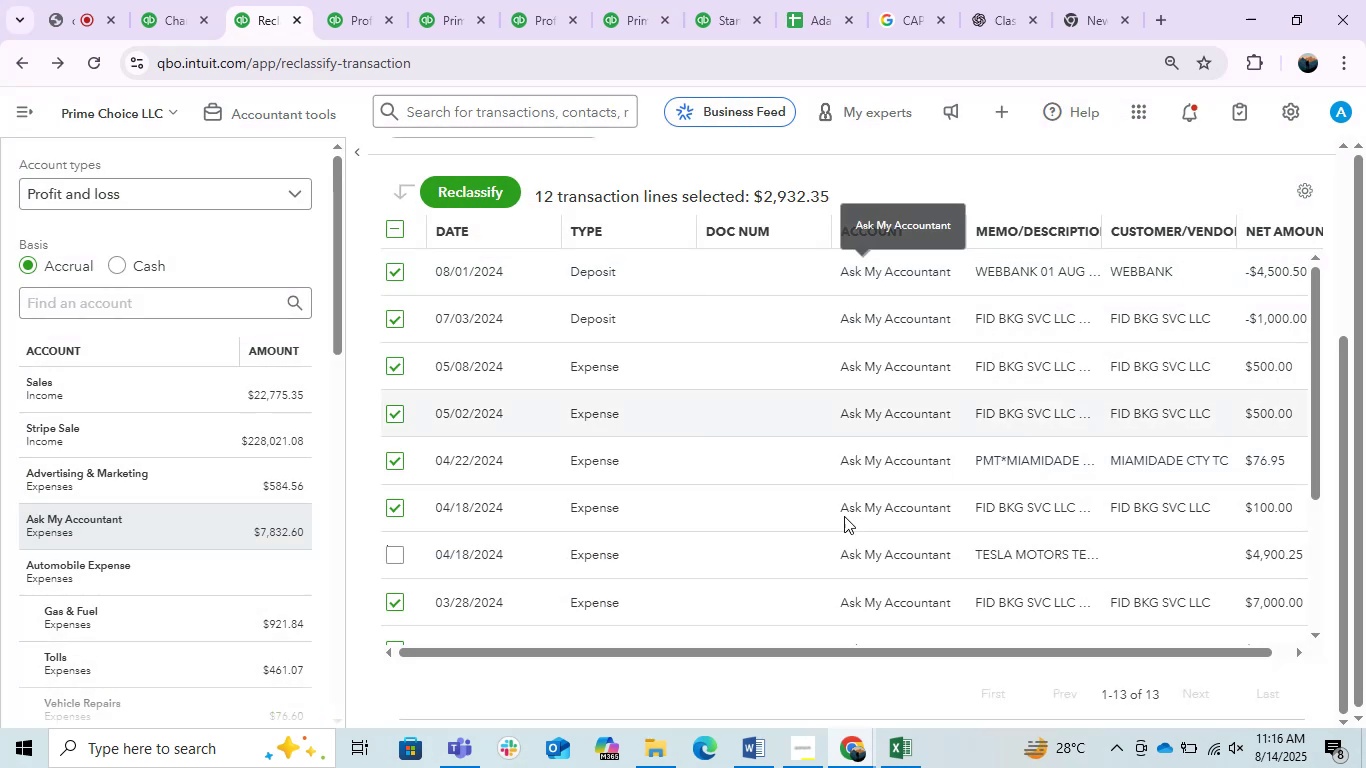 
scroll: coordinate [872, 574], scroll_direction: up, amount: 3.0
 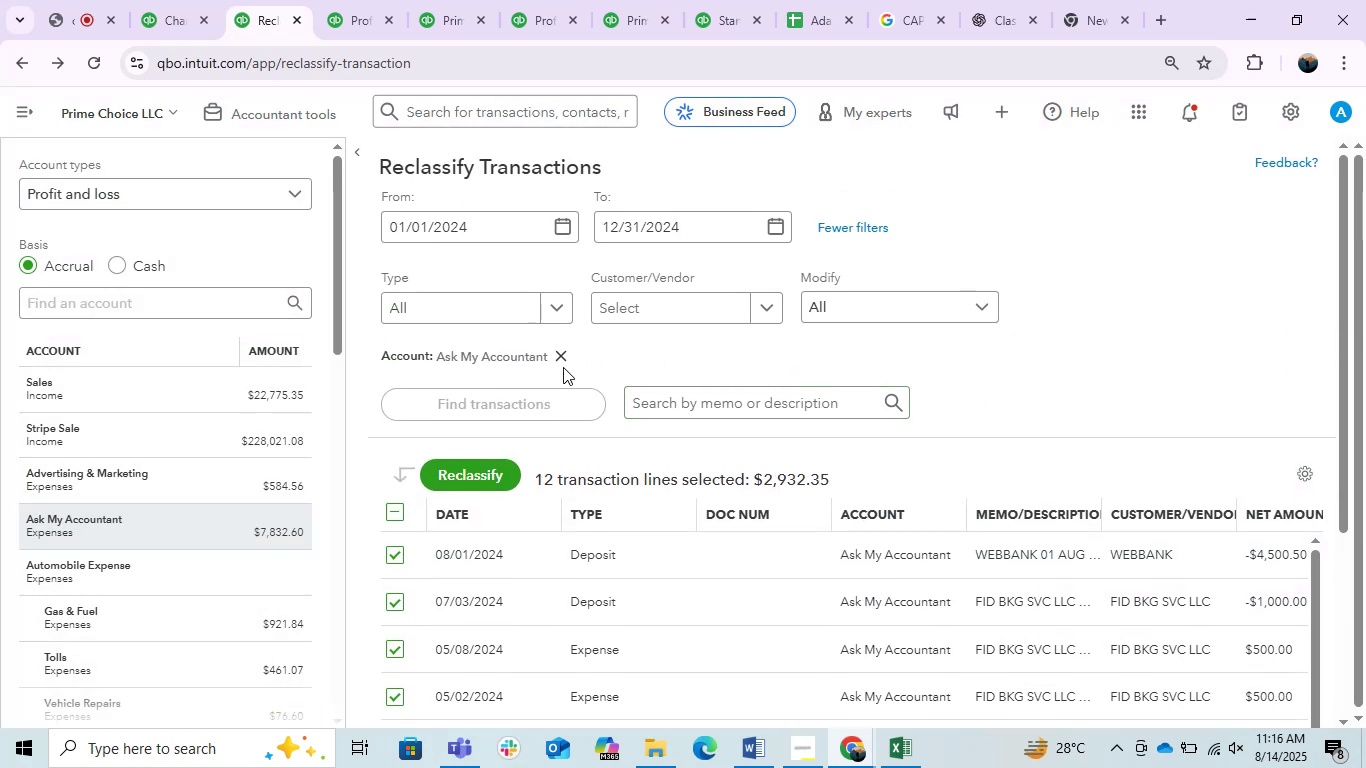 
left_click([625, 366])
 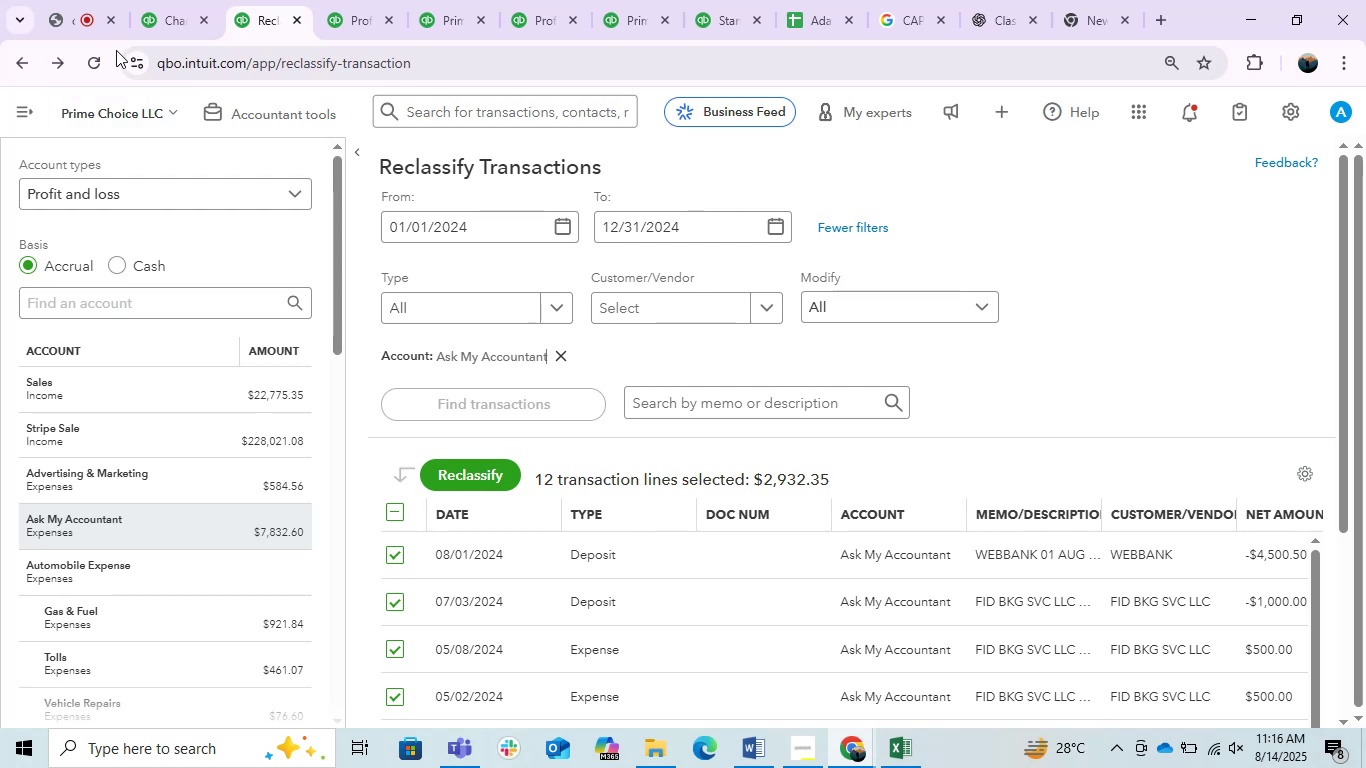 
double_click([94, 63])
 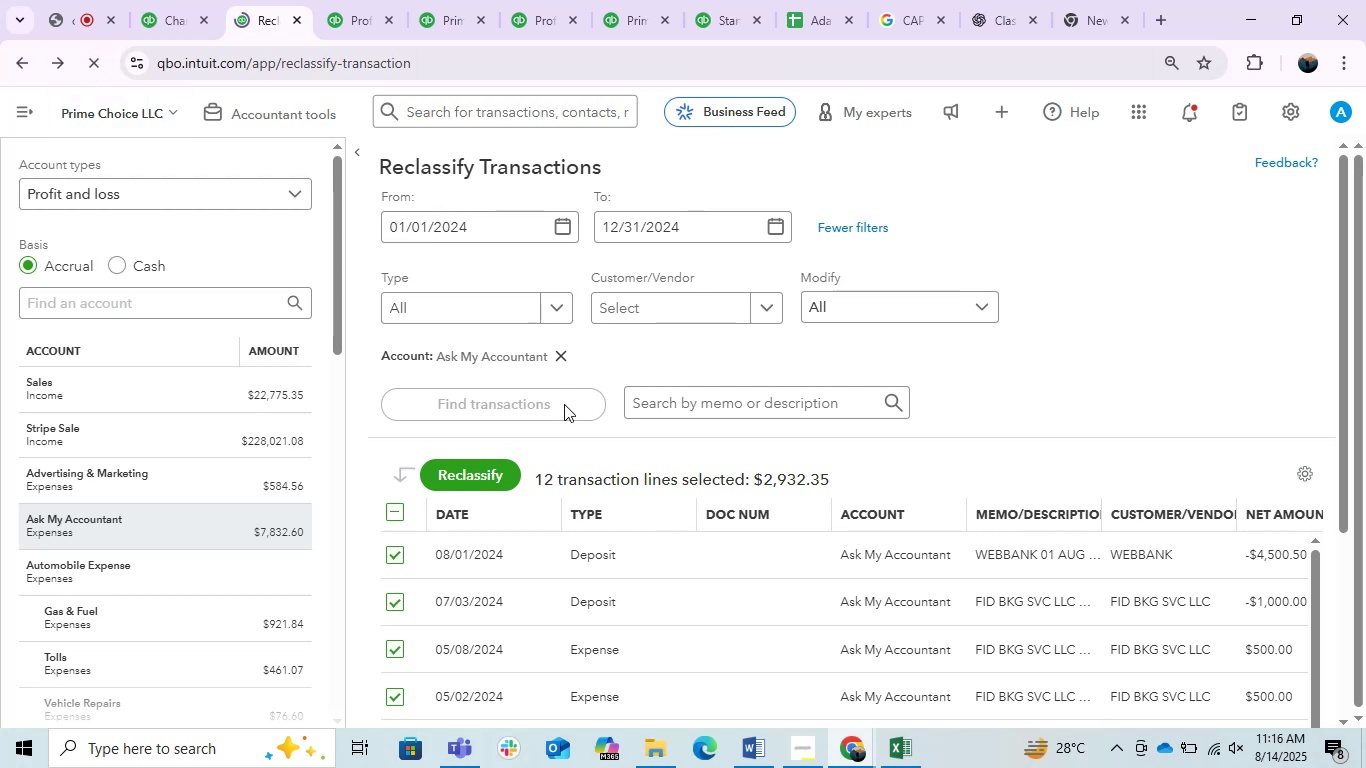 
scroll: coordinate [564, 404], scroll_direction: down, amount: 3.0
 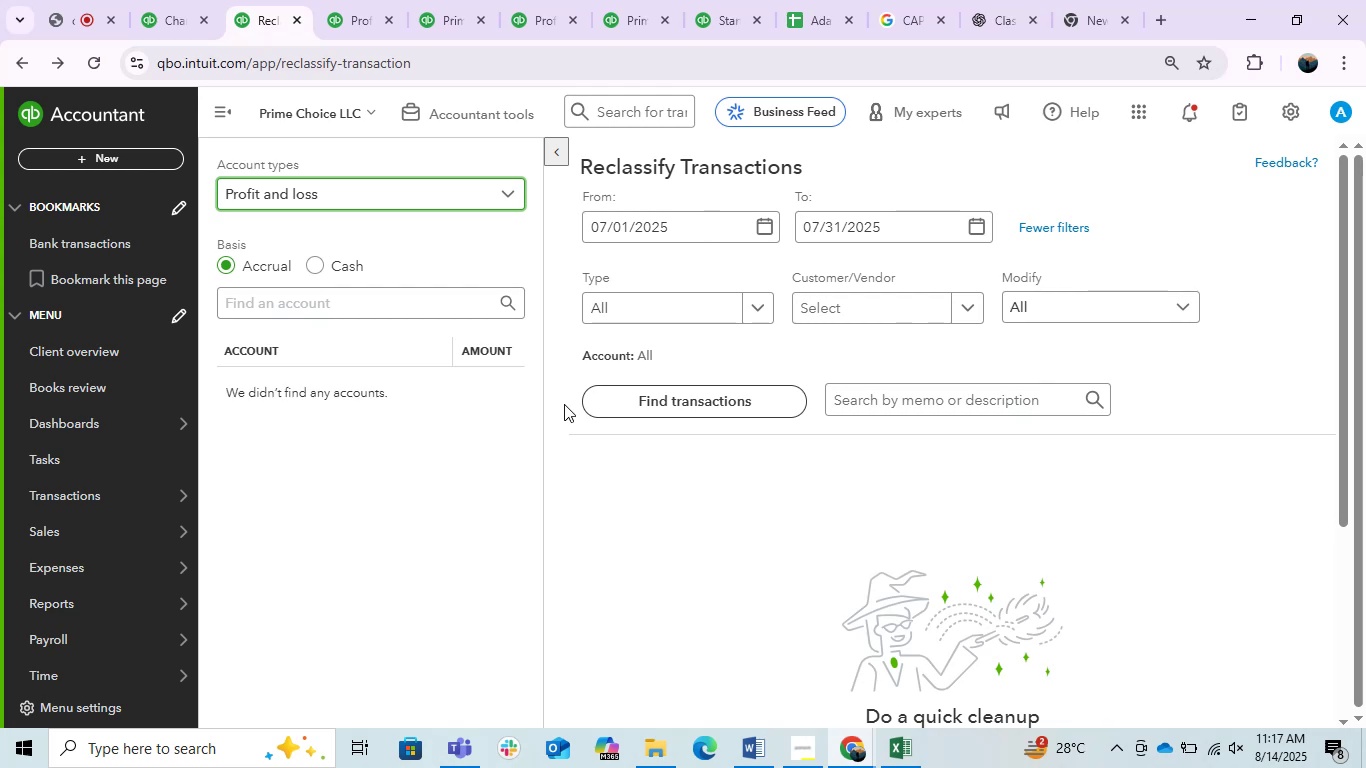 
wait(73.63)
 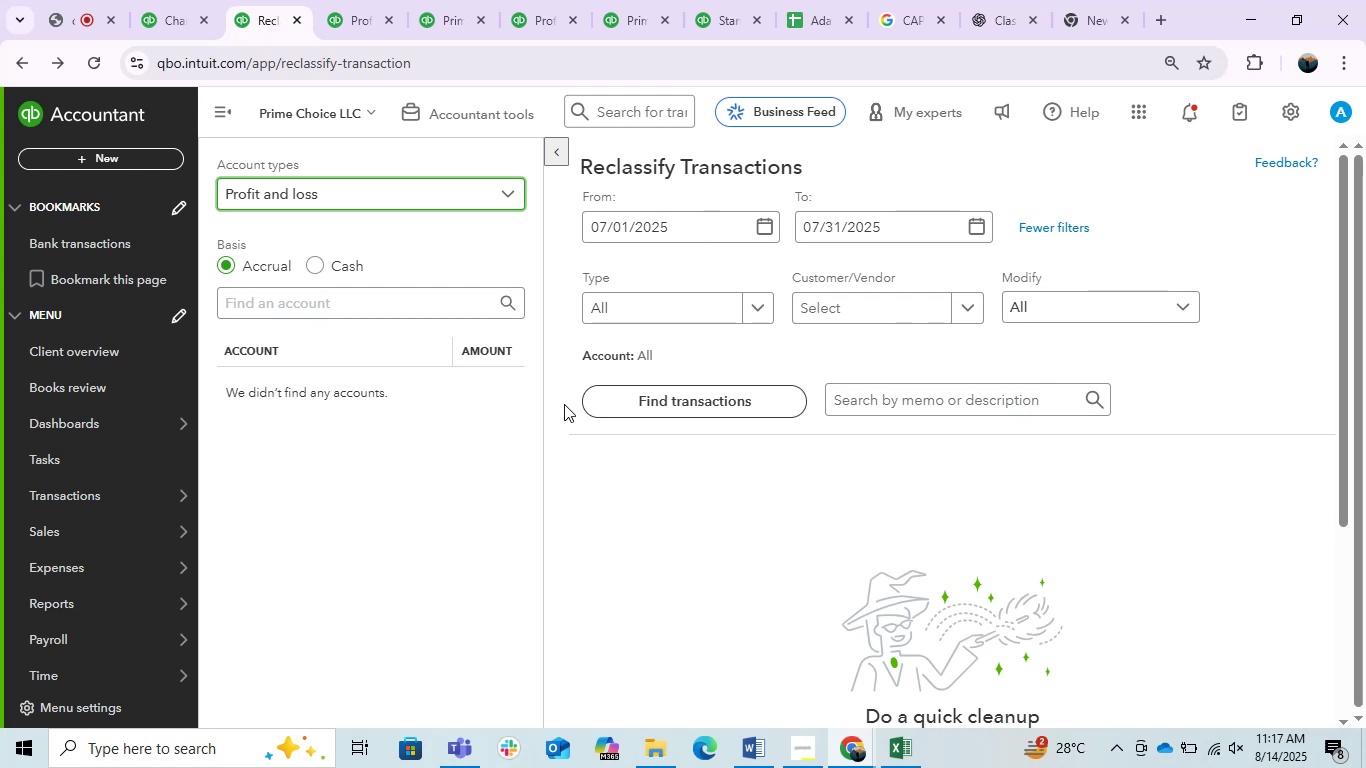 
left_click([46, 0])
 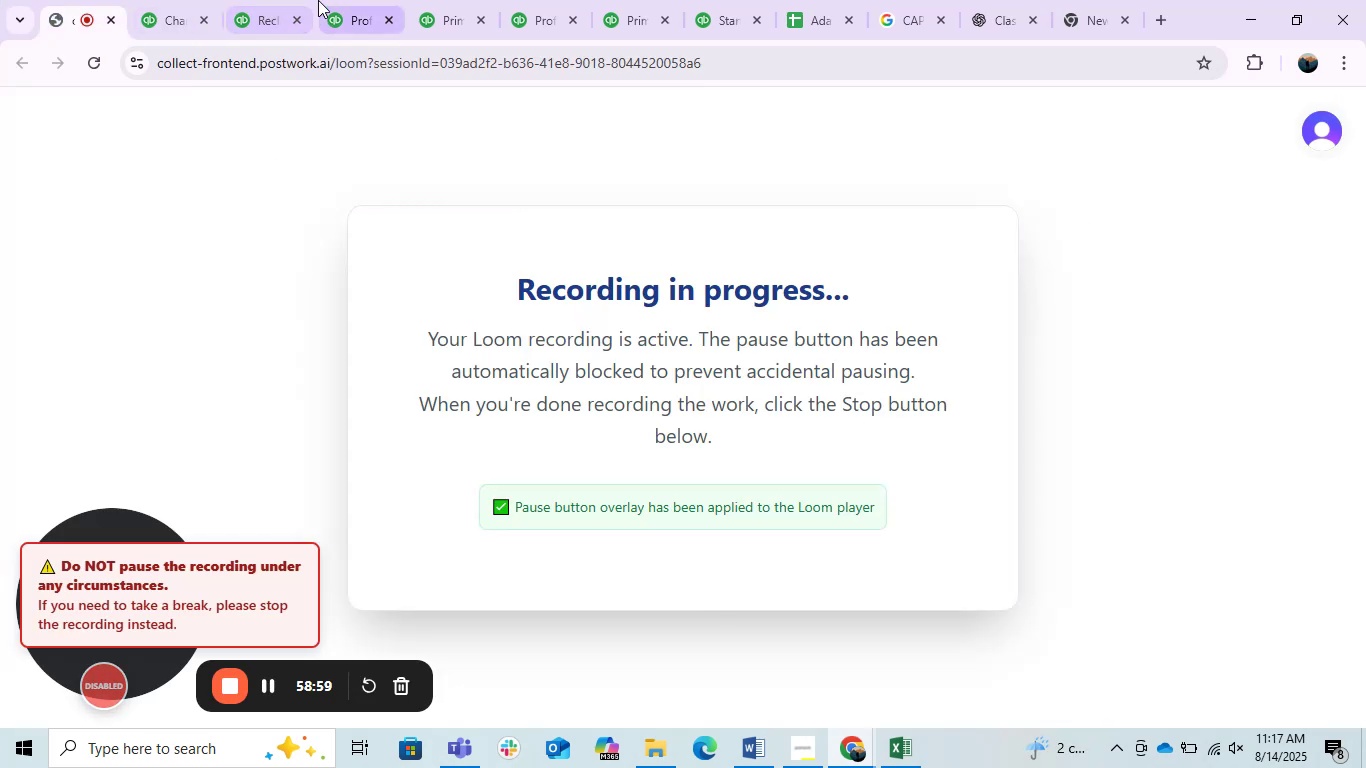 
left_click([252, 0])
 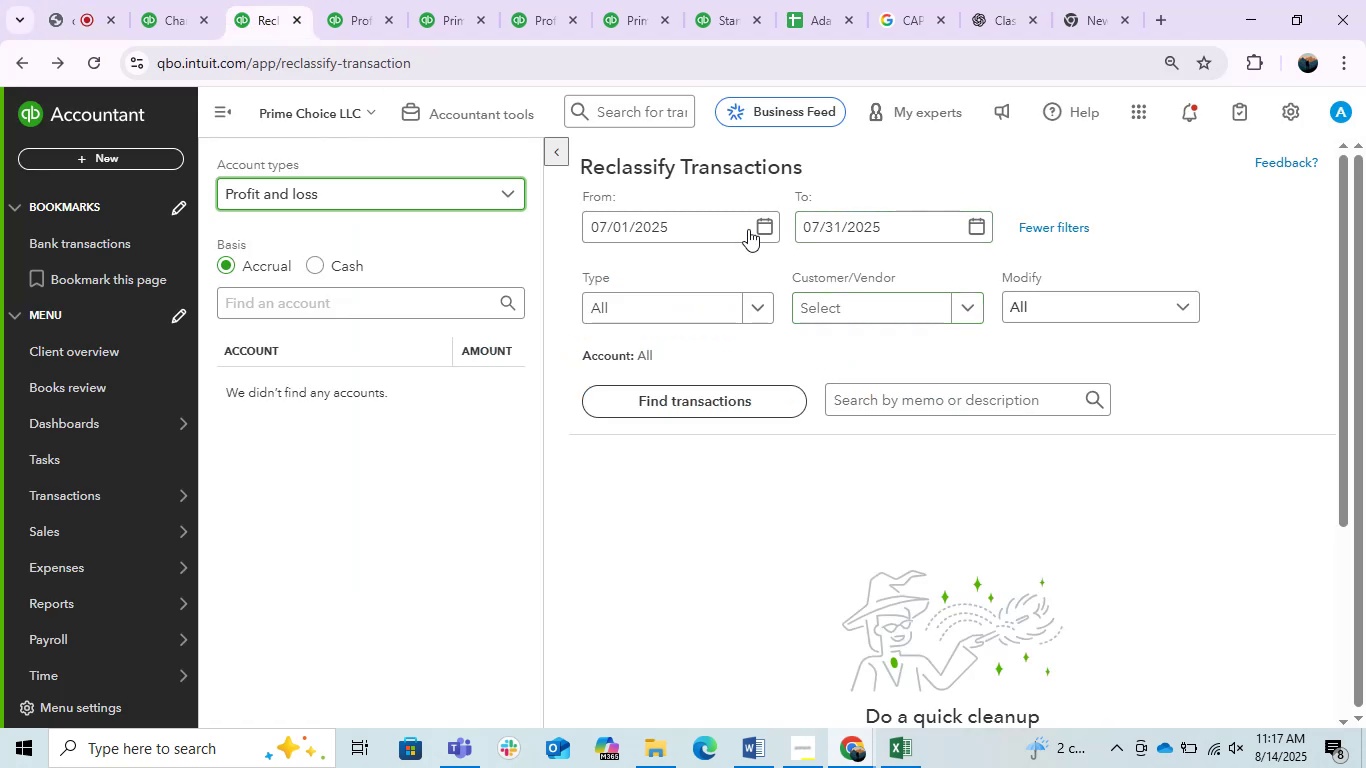 
left_click([693, 227])
 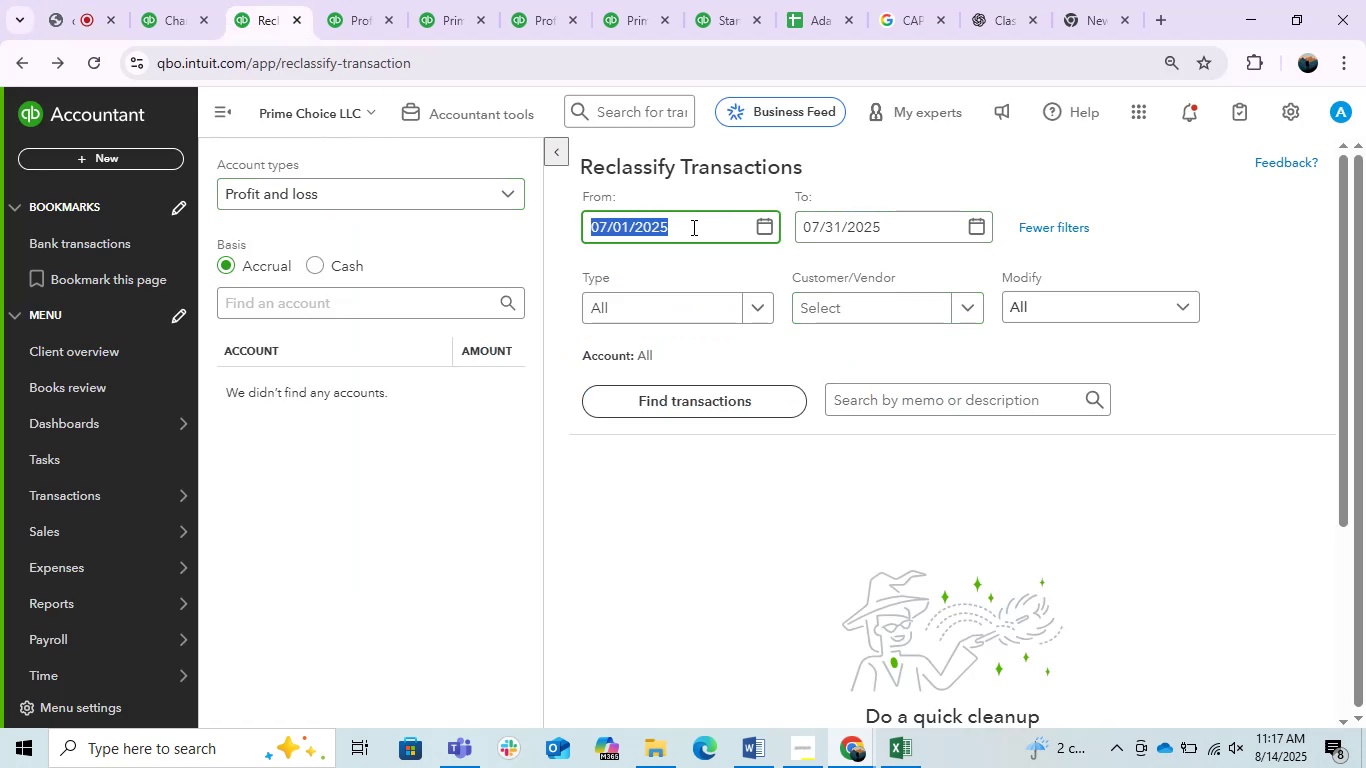 
key(Numpad1)
 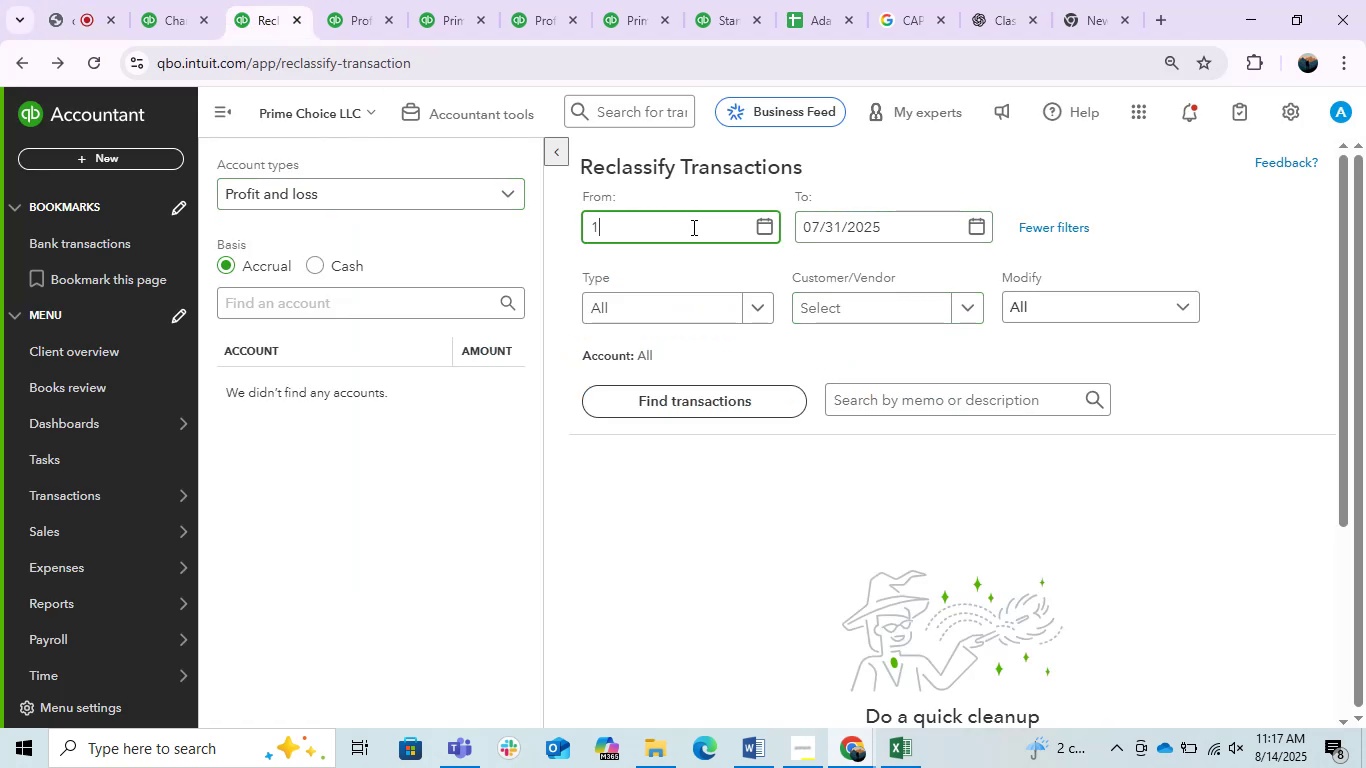 
key(NumpadDivide)
 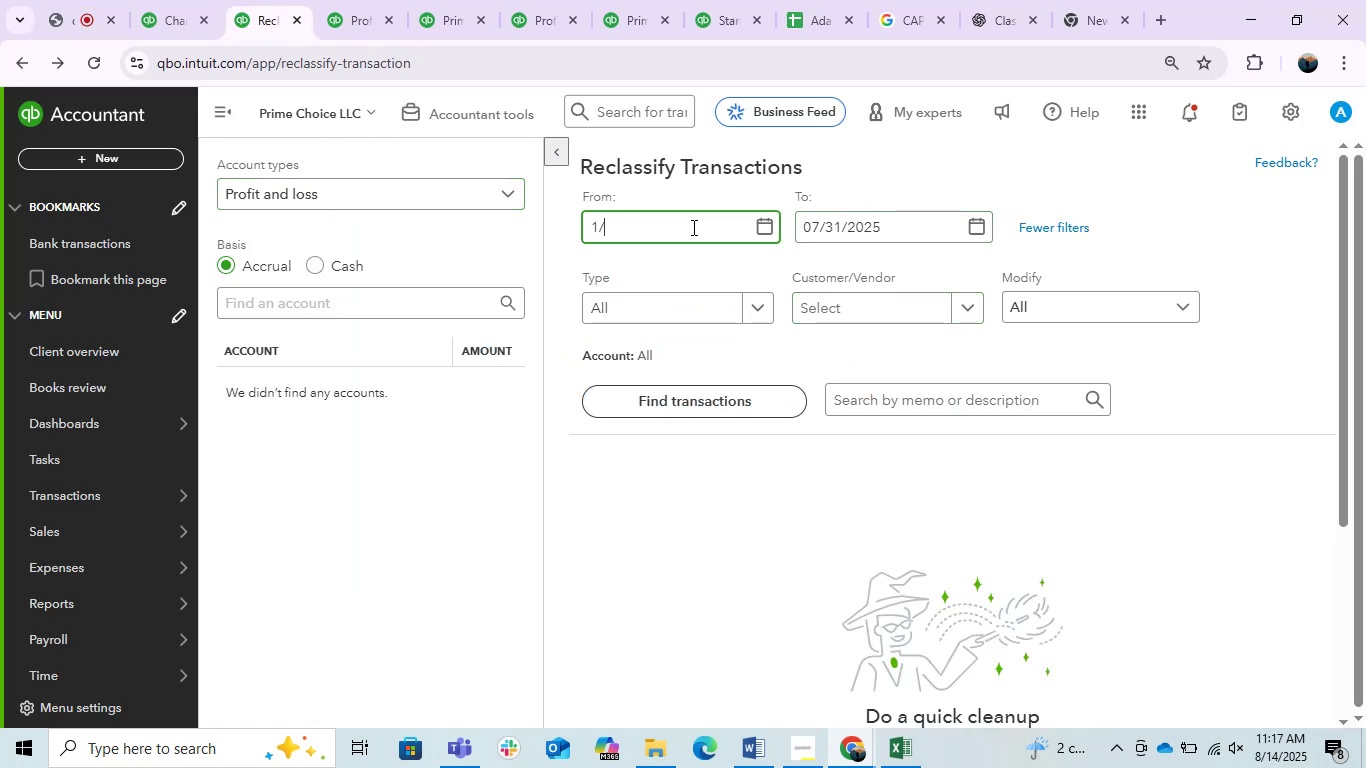 
key(Numpad1)
 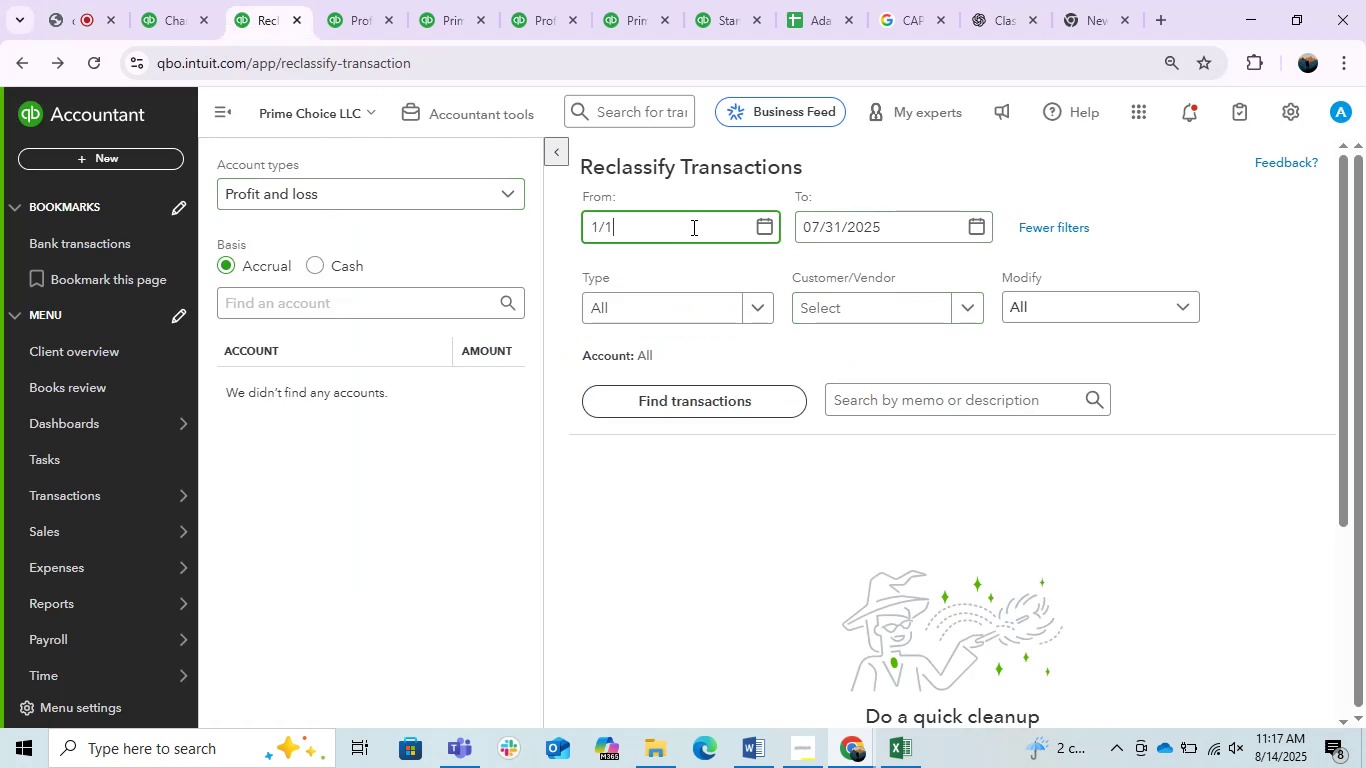 
key(NumpadDivide)
 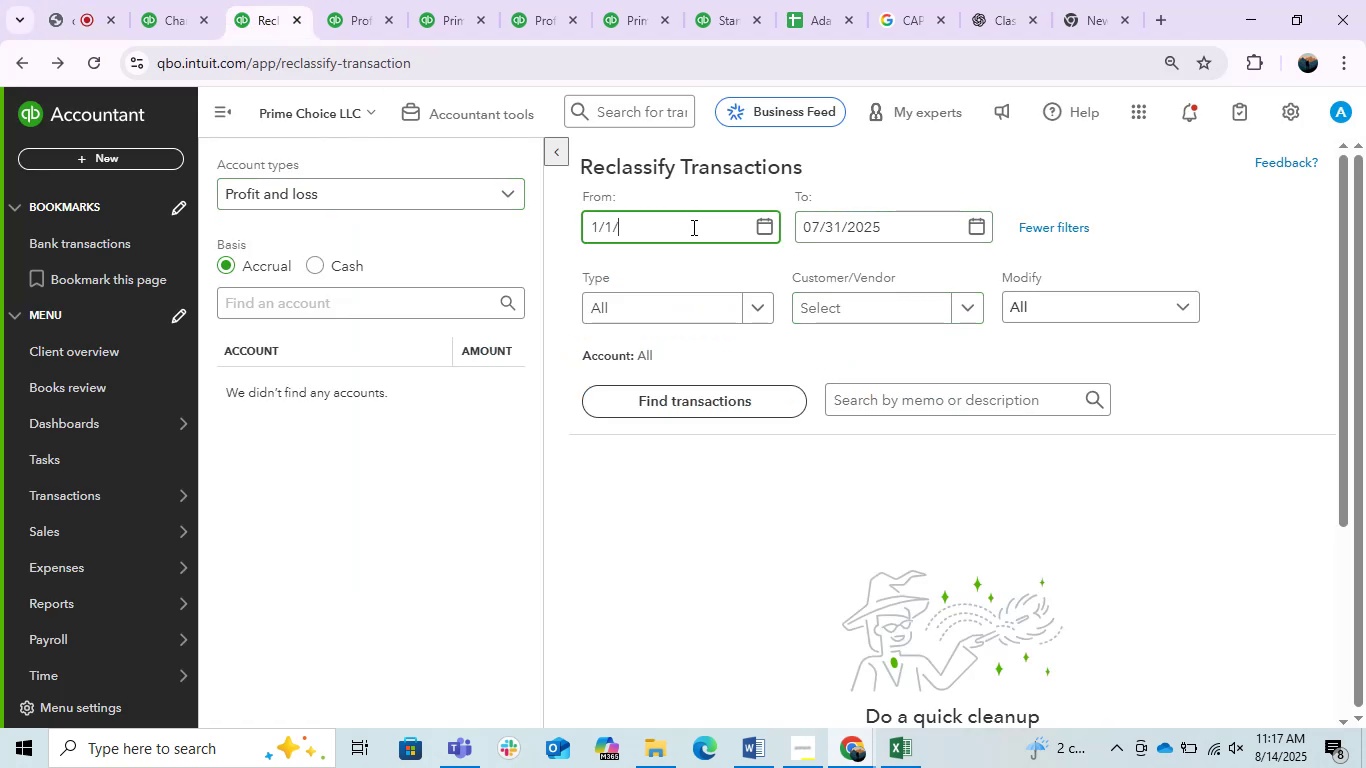 
key(Numpad2)
 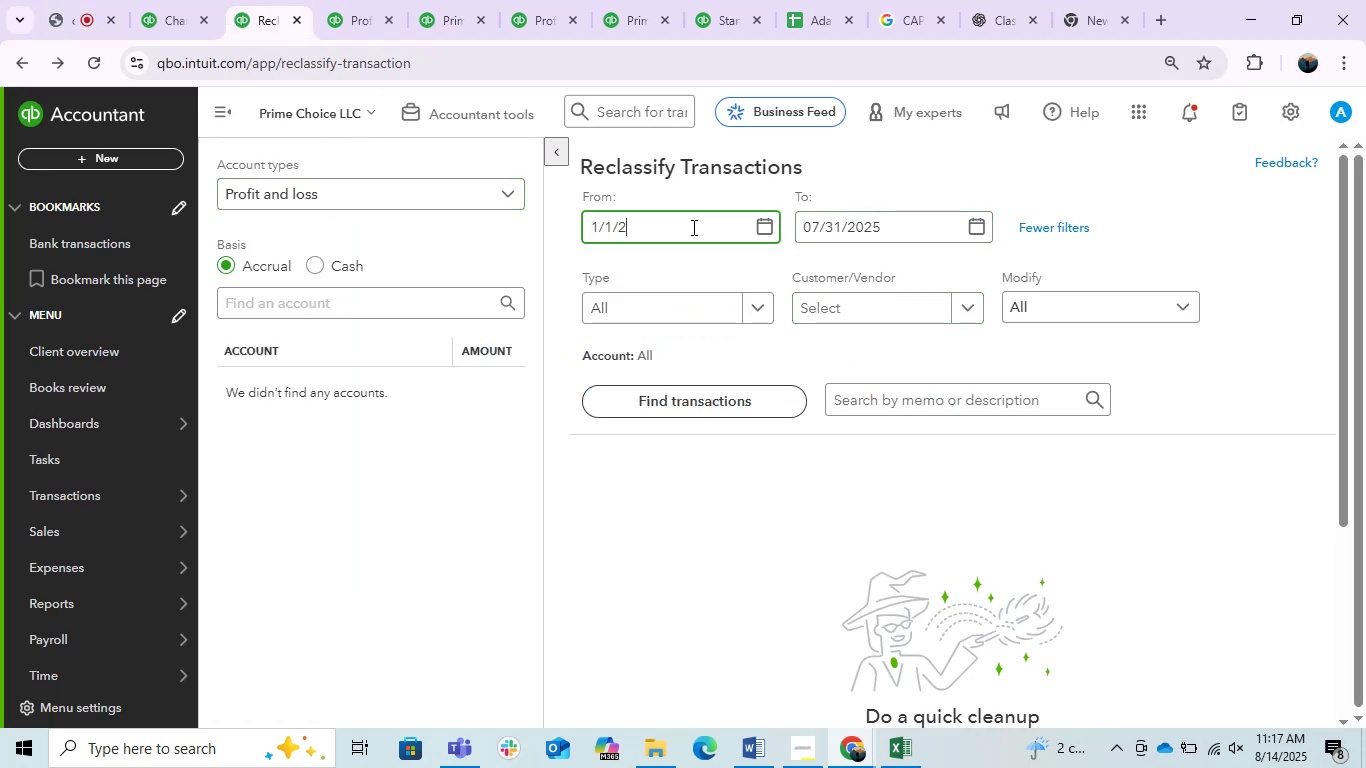 
key(Numpad0)
 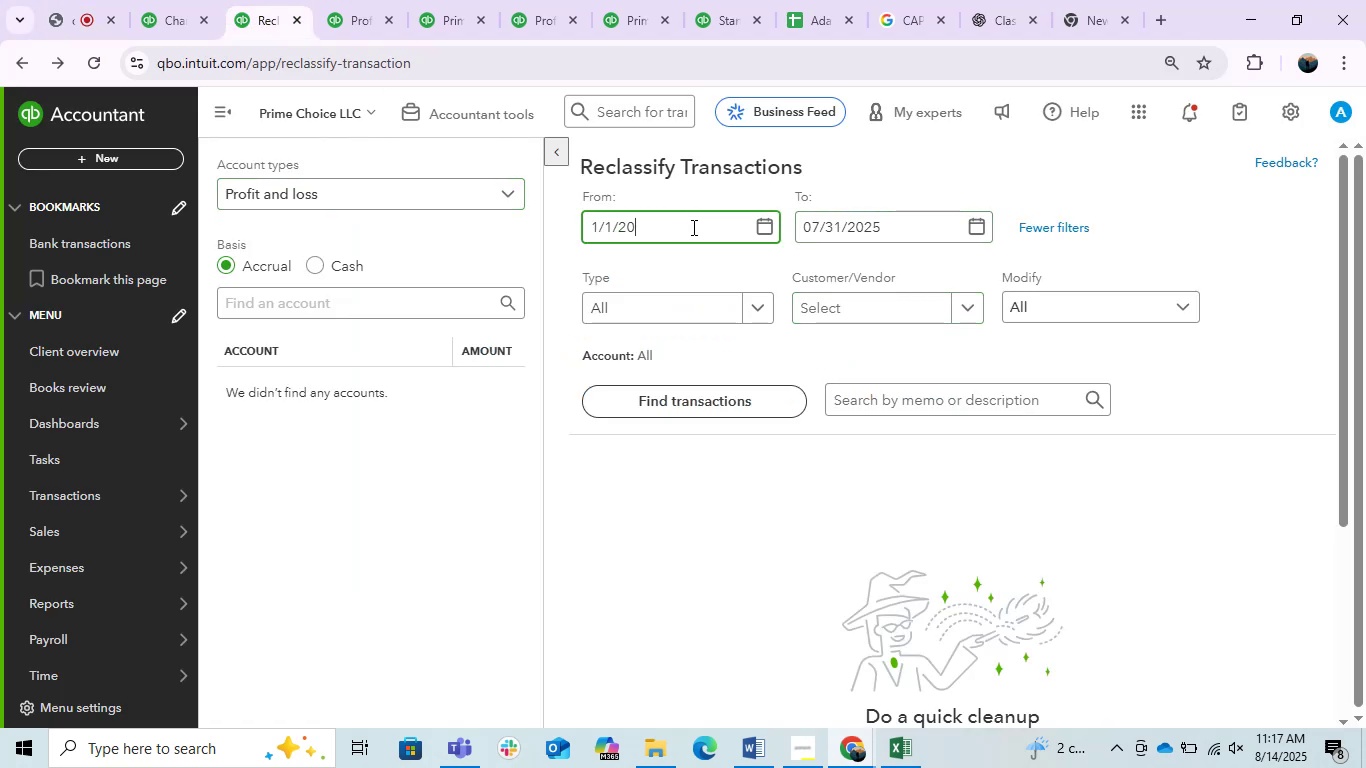 
key(Numpad2)
 